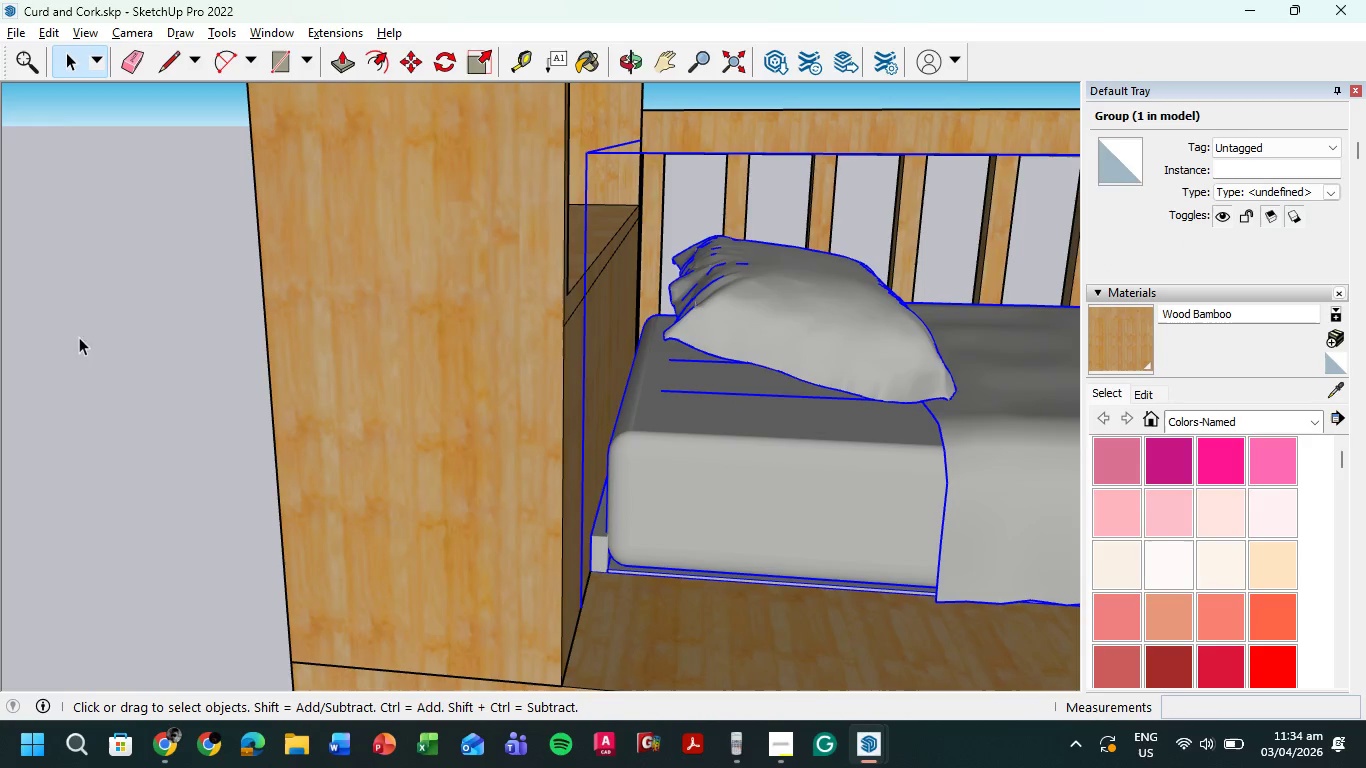 
double_click([158, 346])
 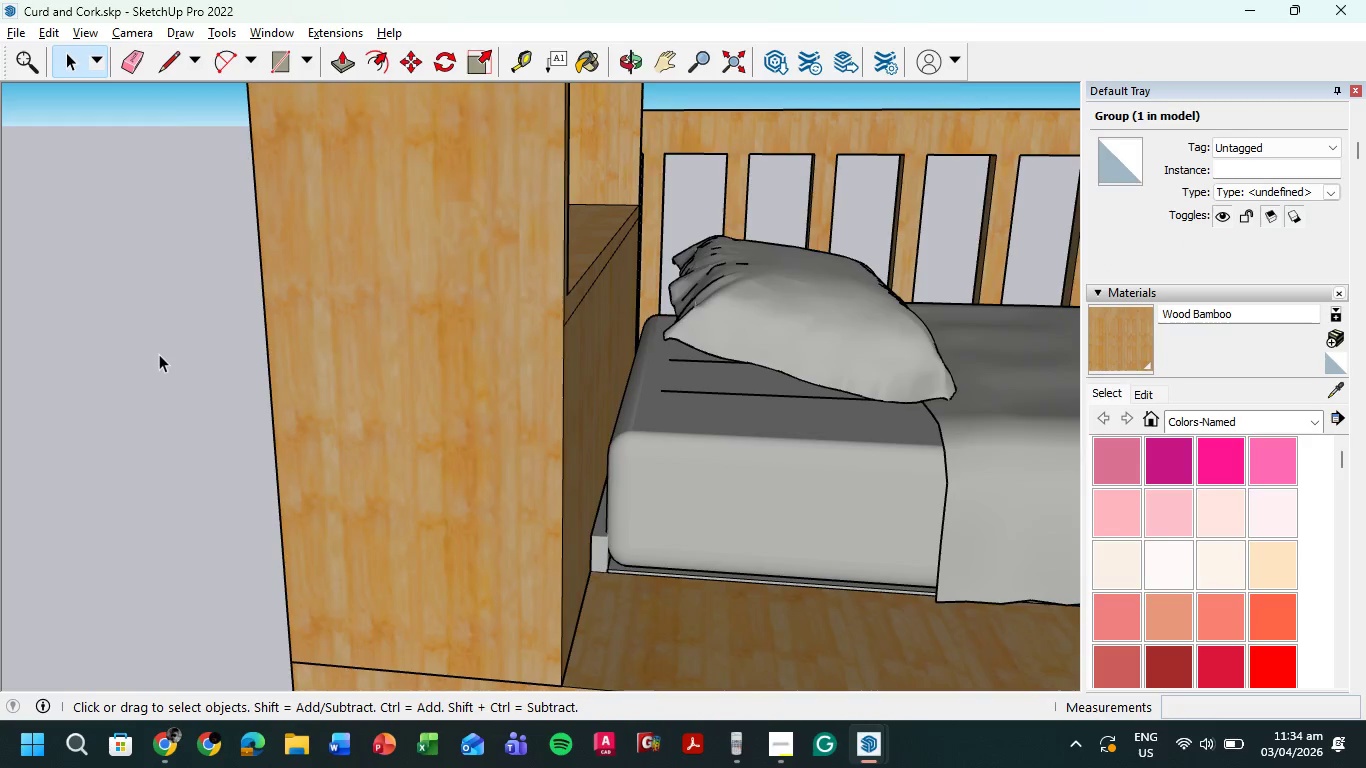 
scroll: coordinate [155, 364], scroll_direction: down, amount: 6.0
 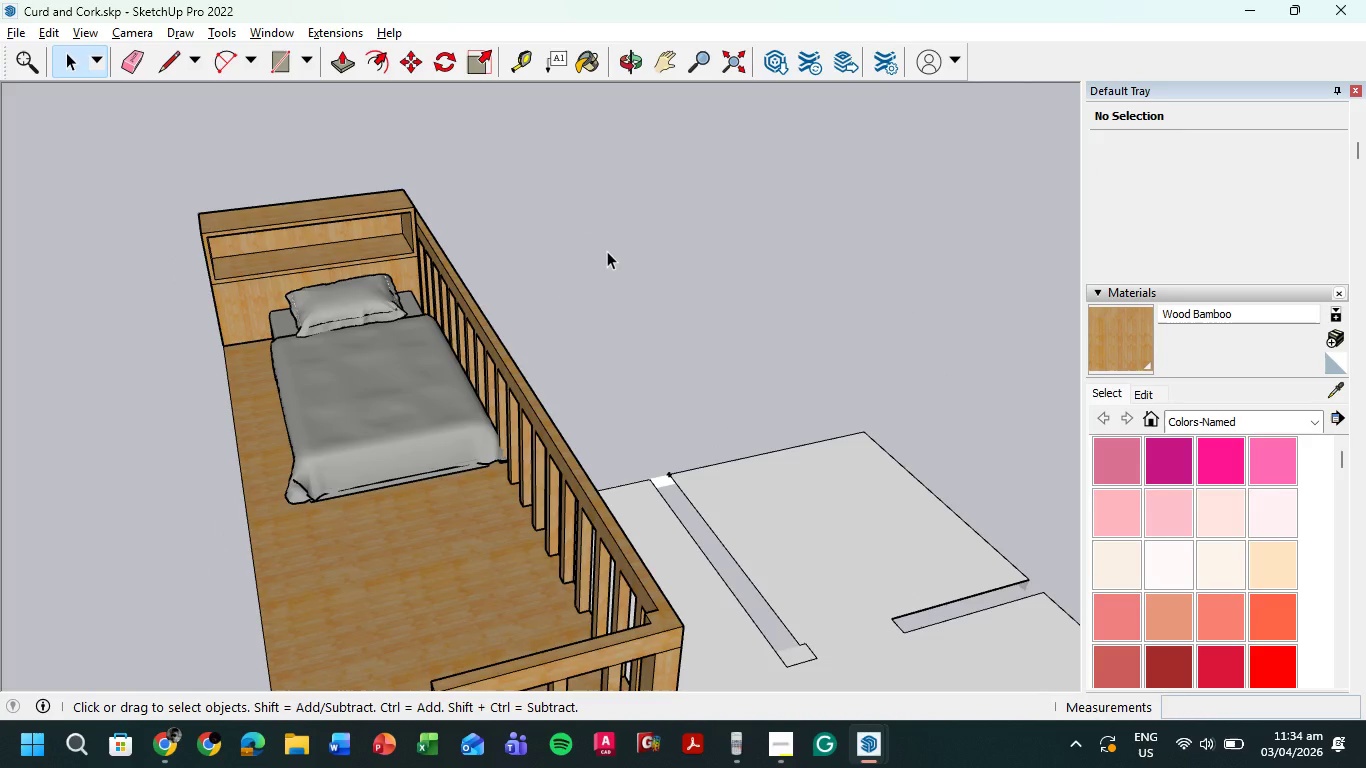 
wait(5.73)
 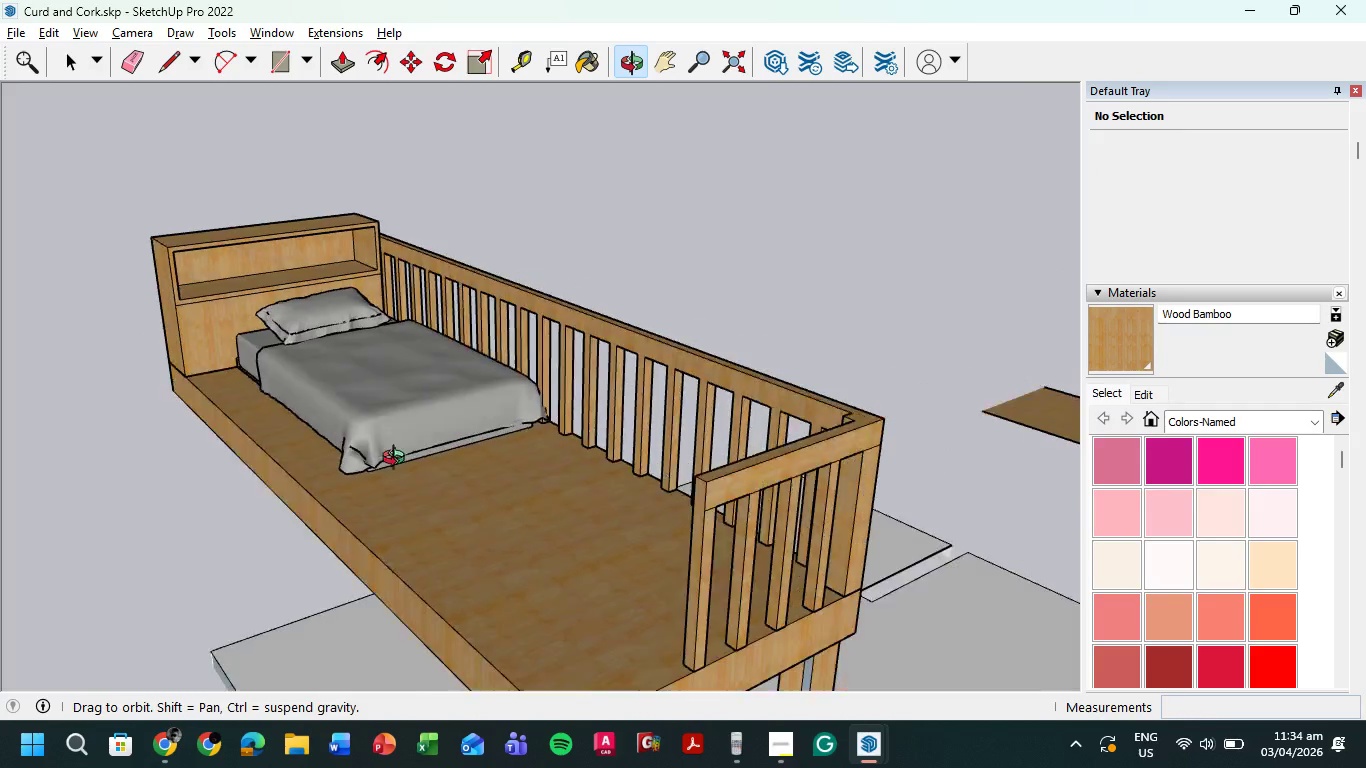 
left_click([333, 356])
 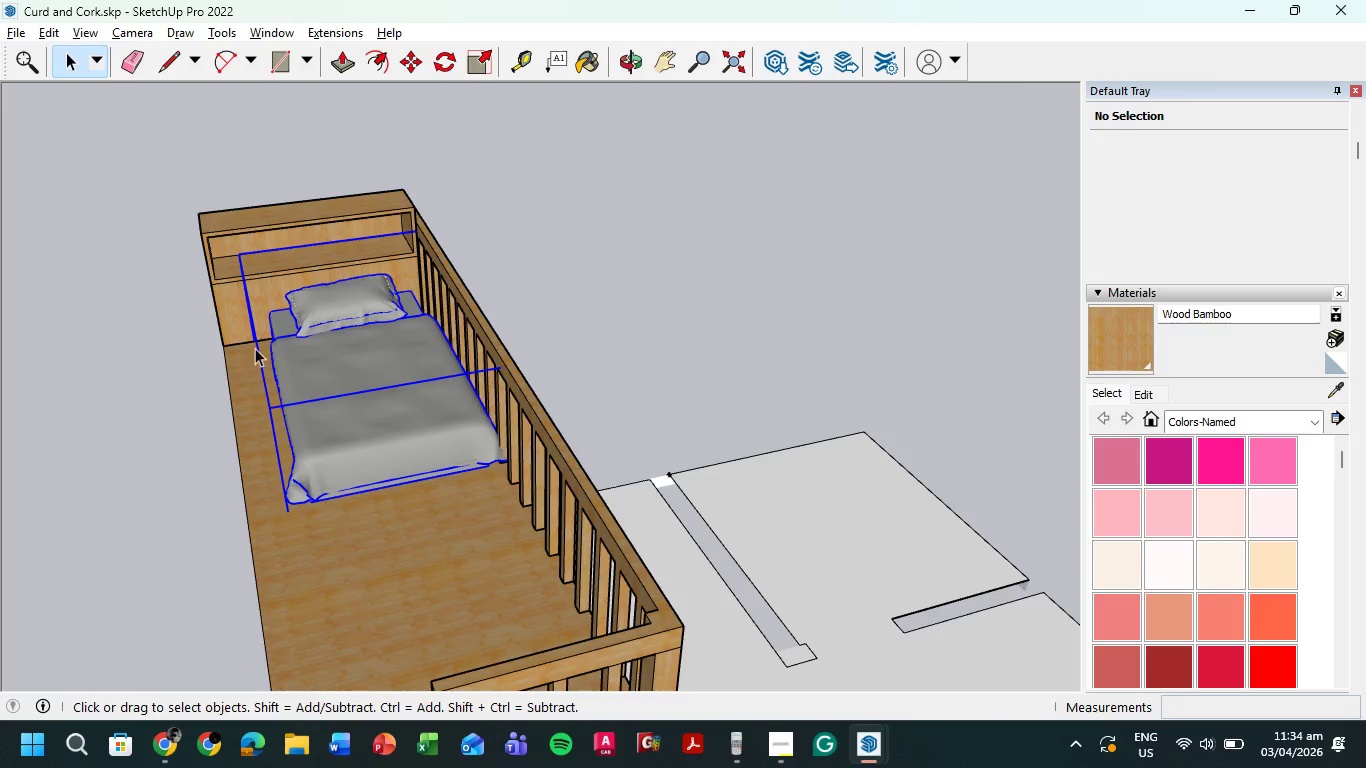 
scroll: coordinate [258, 348], scroll_direction: up, amount: 6.0
 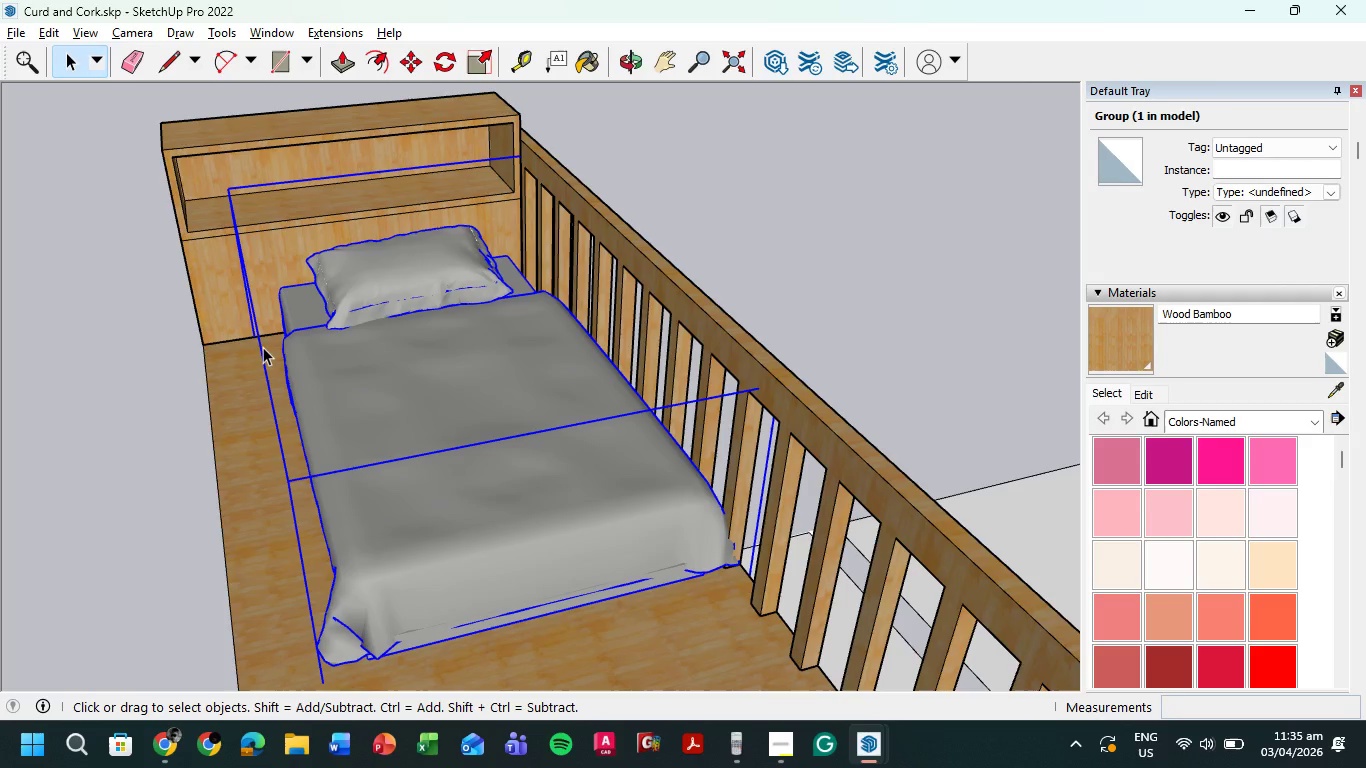 
wait(24.01)
 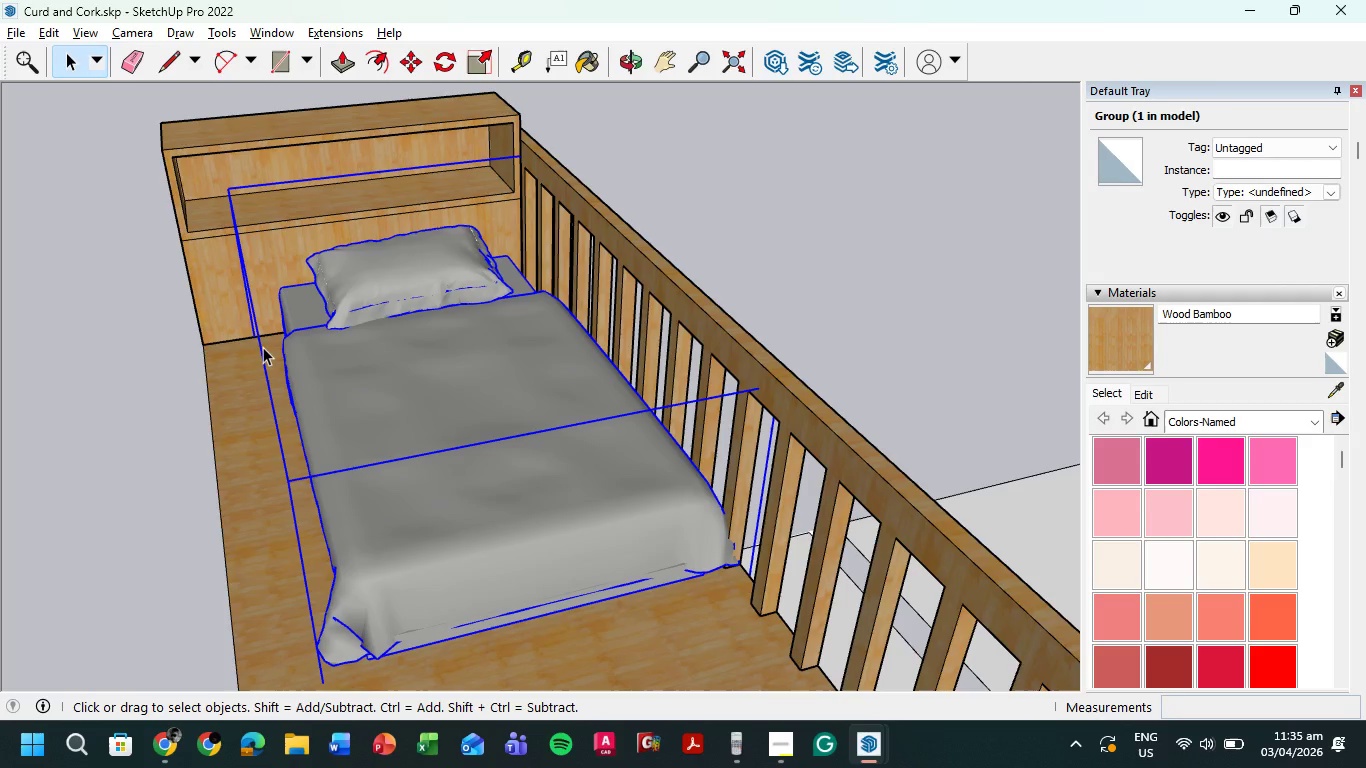 
key(M)
 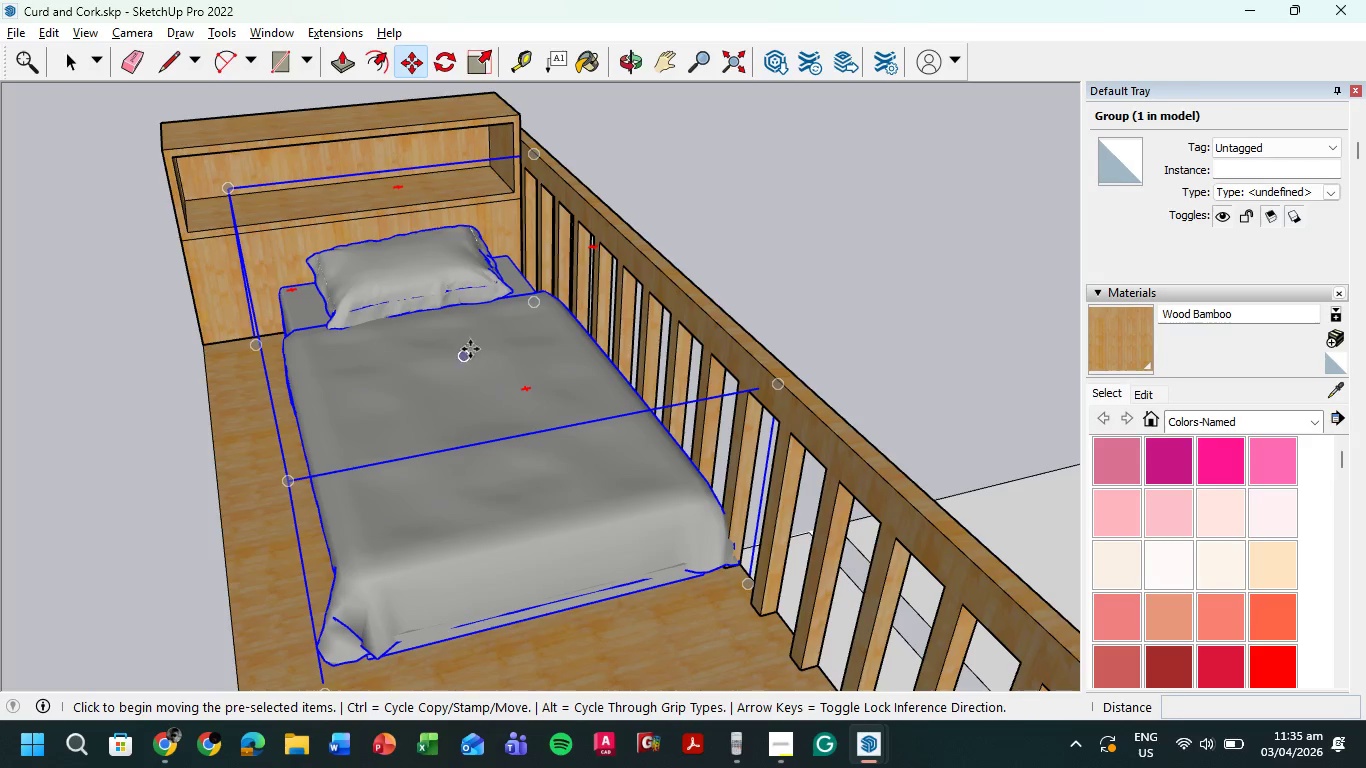 
left_click([480, 344])
 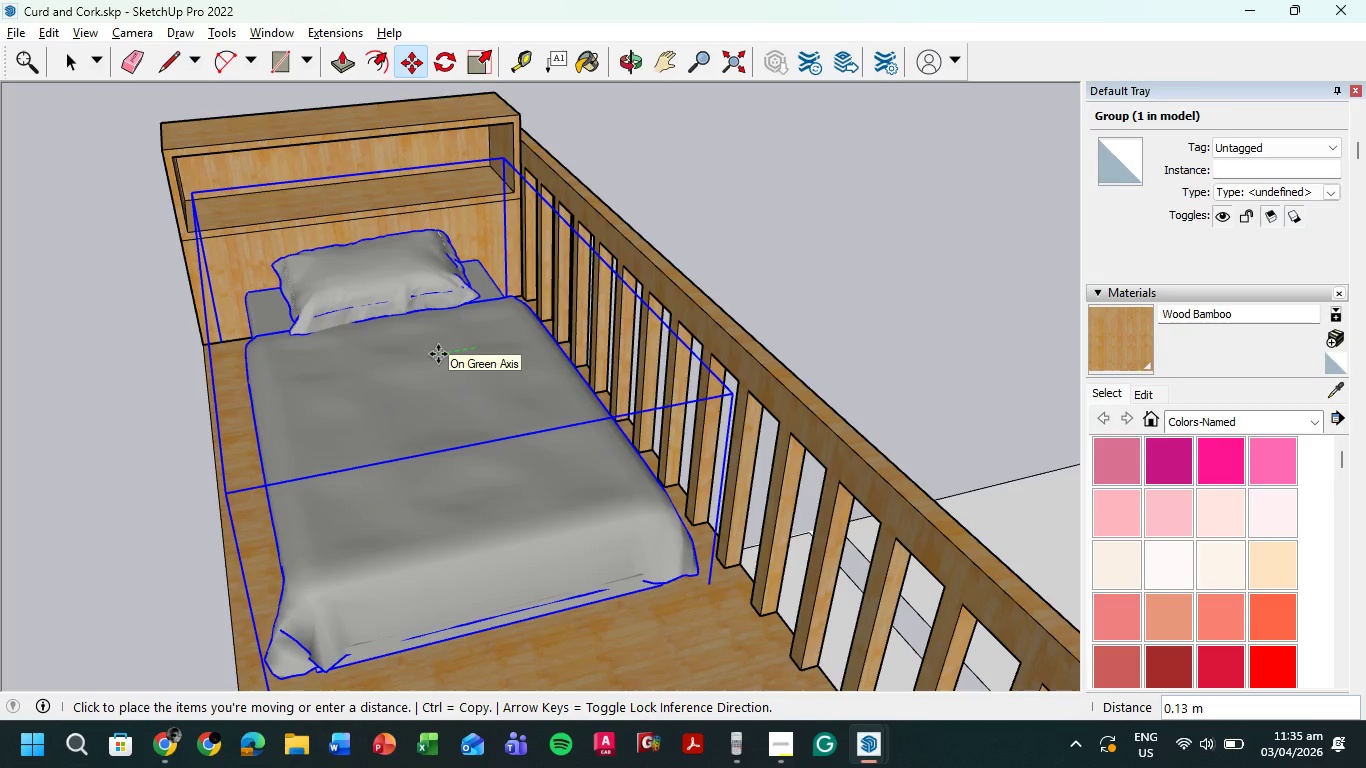 
wait(7.3)
 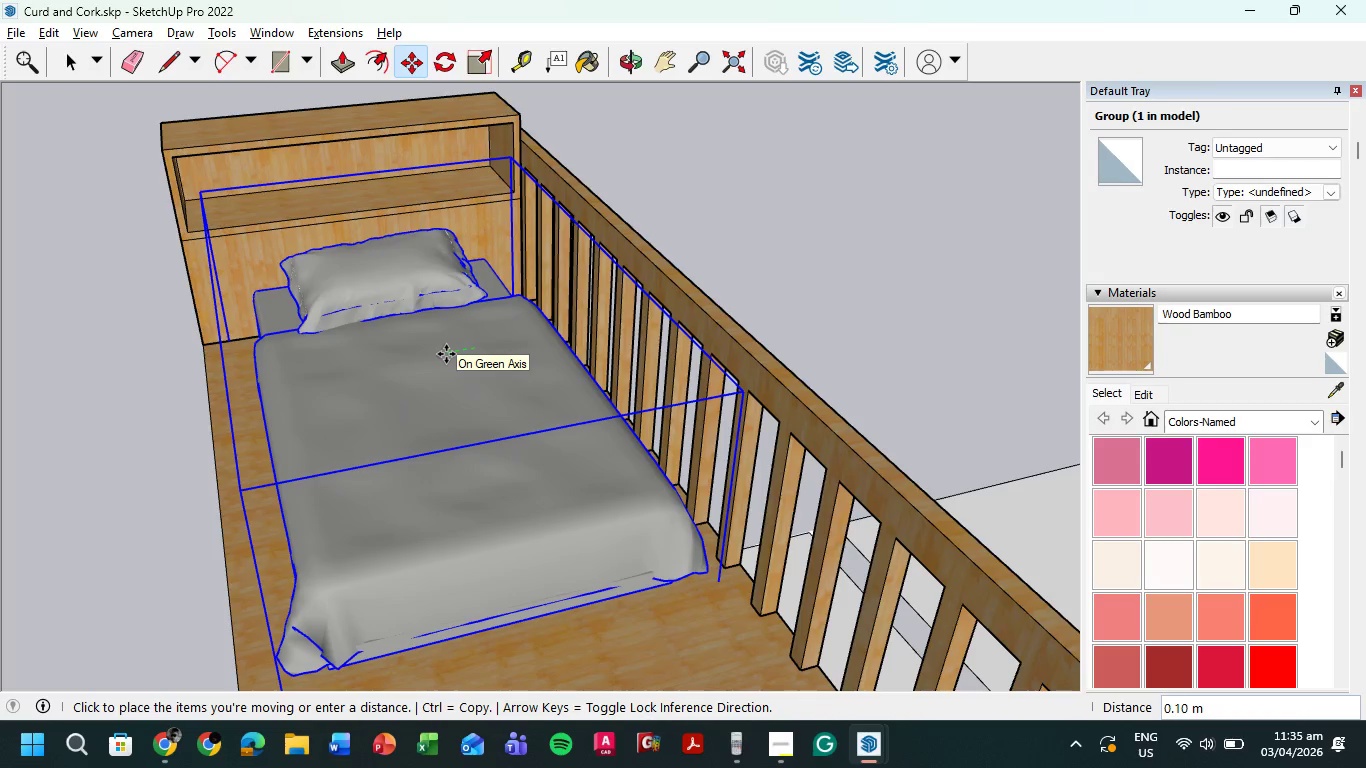 
left_click([438, 354])
 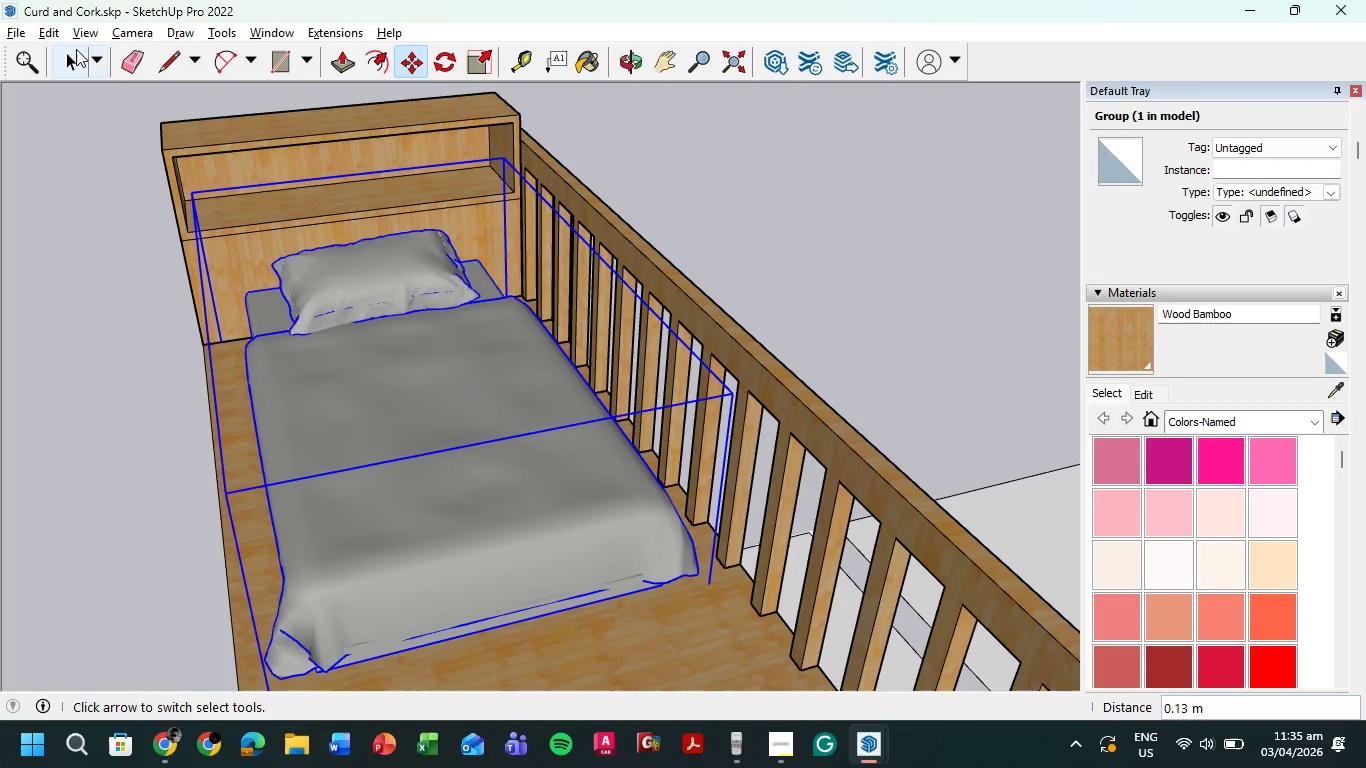 
double_click([49, 211])
 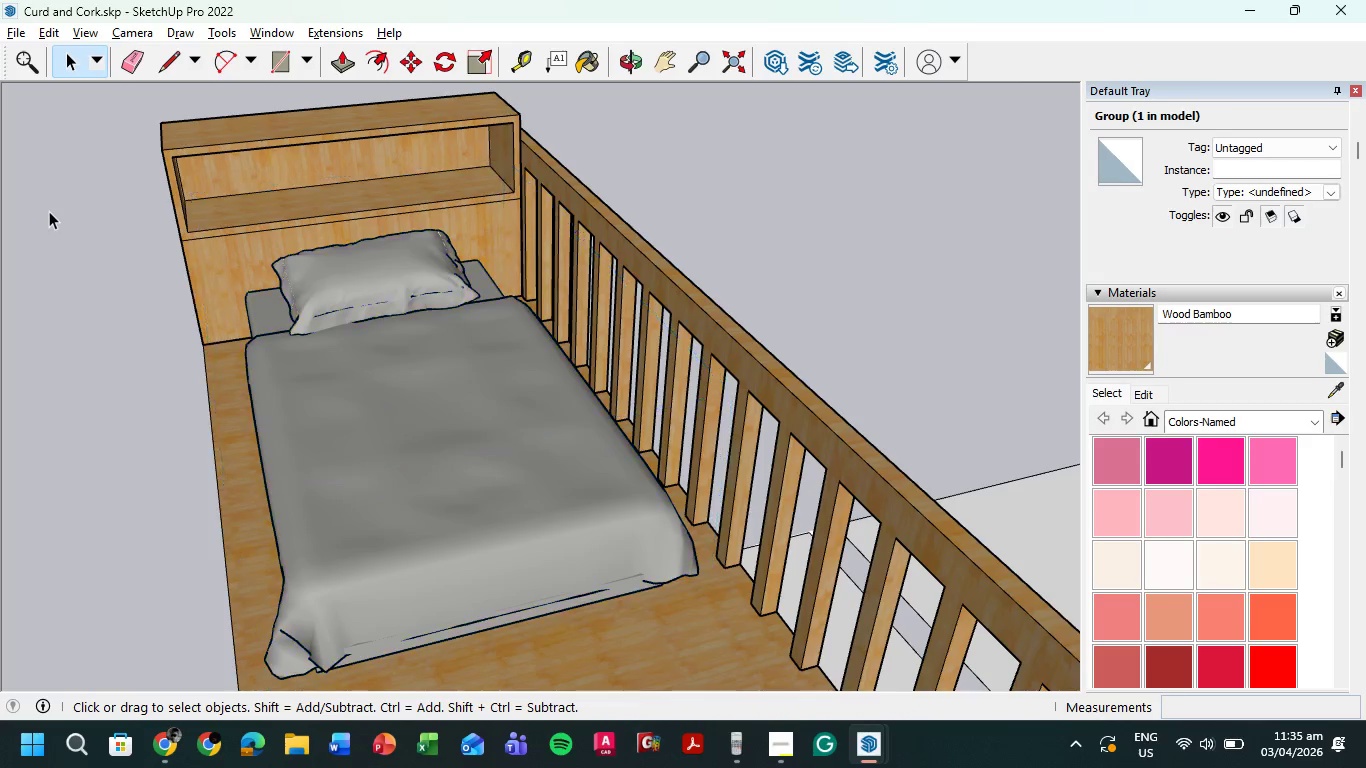 
triple_click([49, 211])
 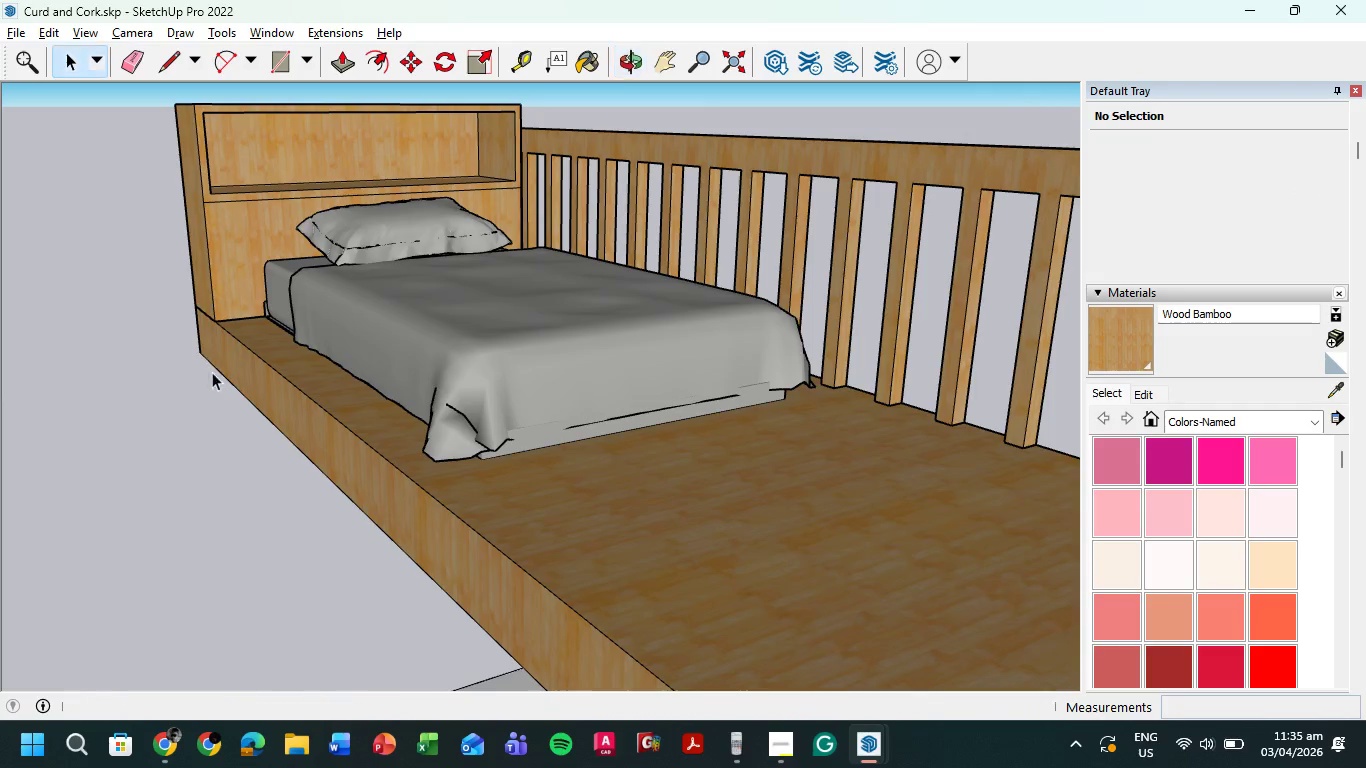 
scroll: coordinate [210, 386], scroll_direction: down, amount: 10.0
 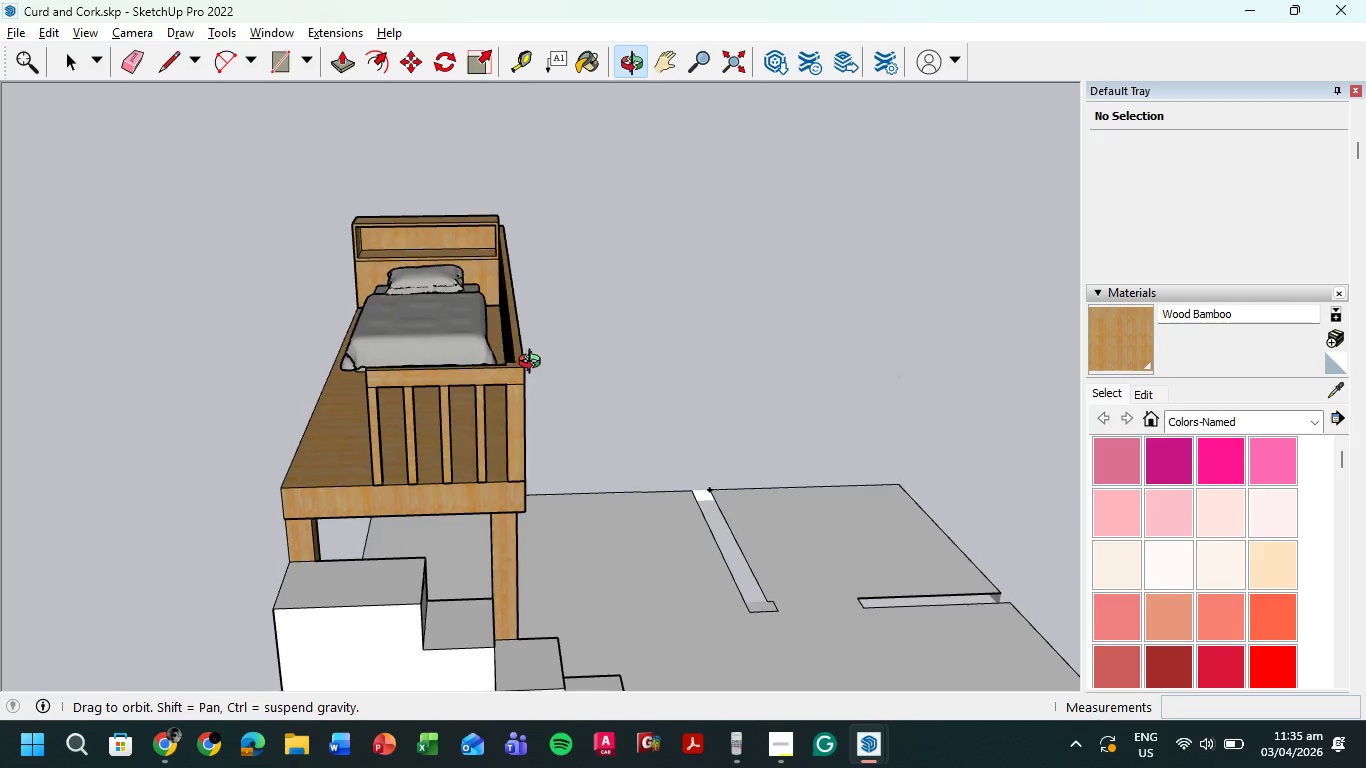 
wait(7.64)
 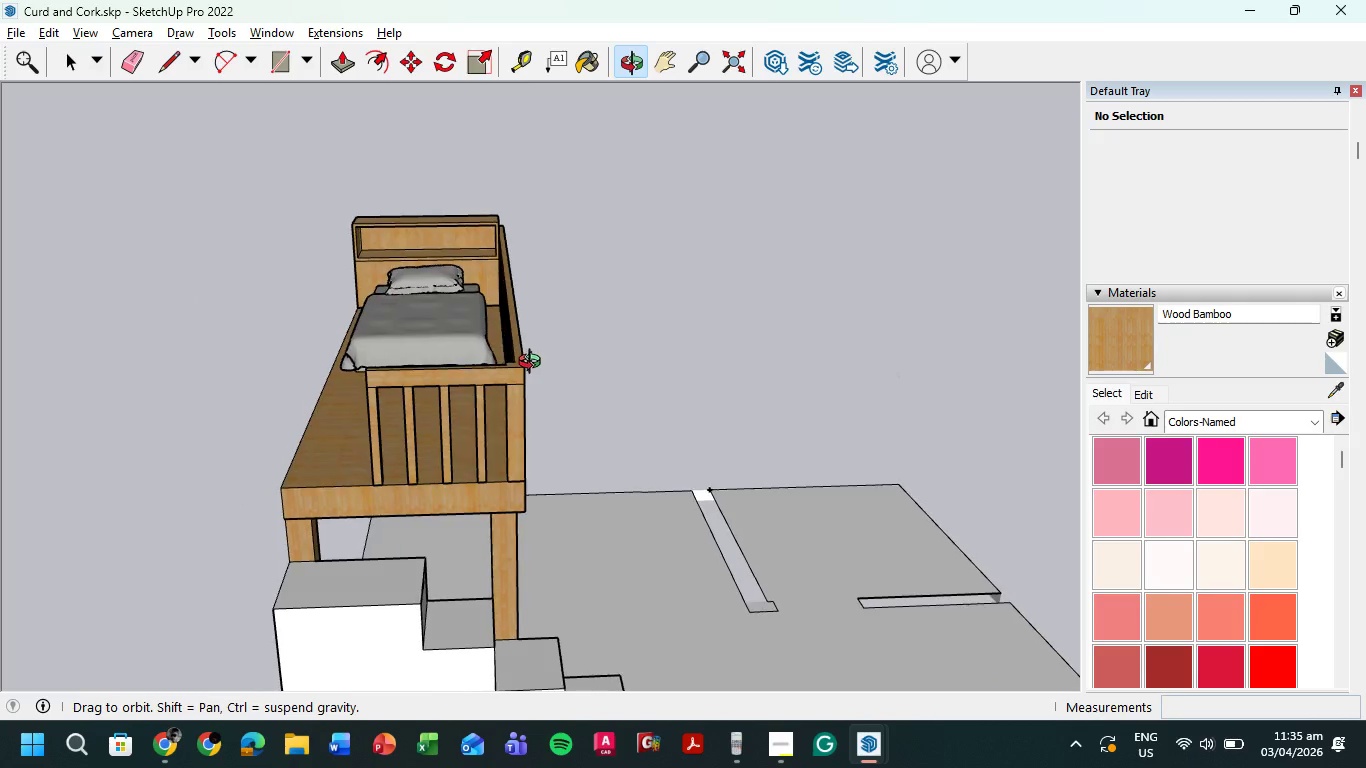 
scroll: coordinate [652, 350], scroll_direction: none, amount: 0.0
 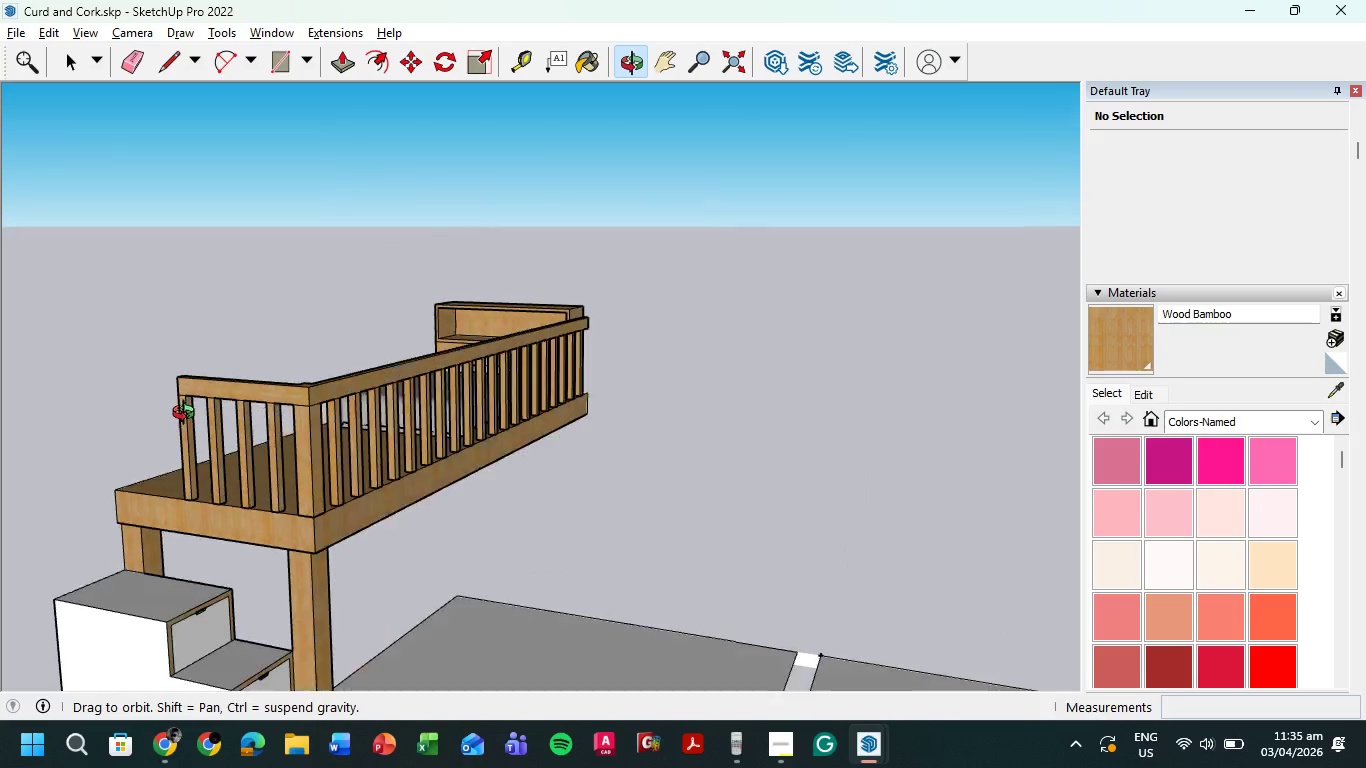 
scroll: coordinate [380, 258], scroll_direction: up, amount: 9.0
 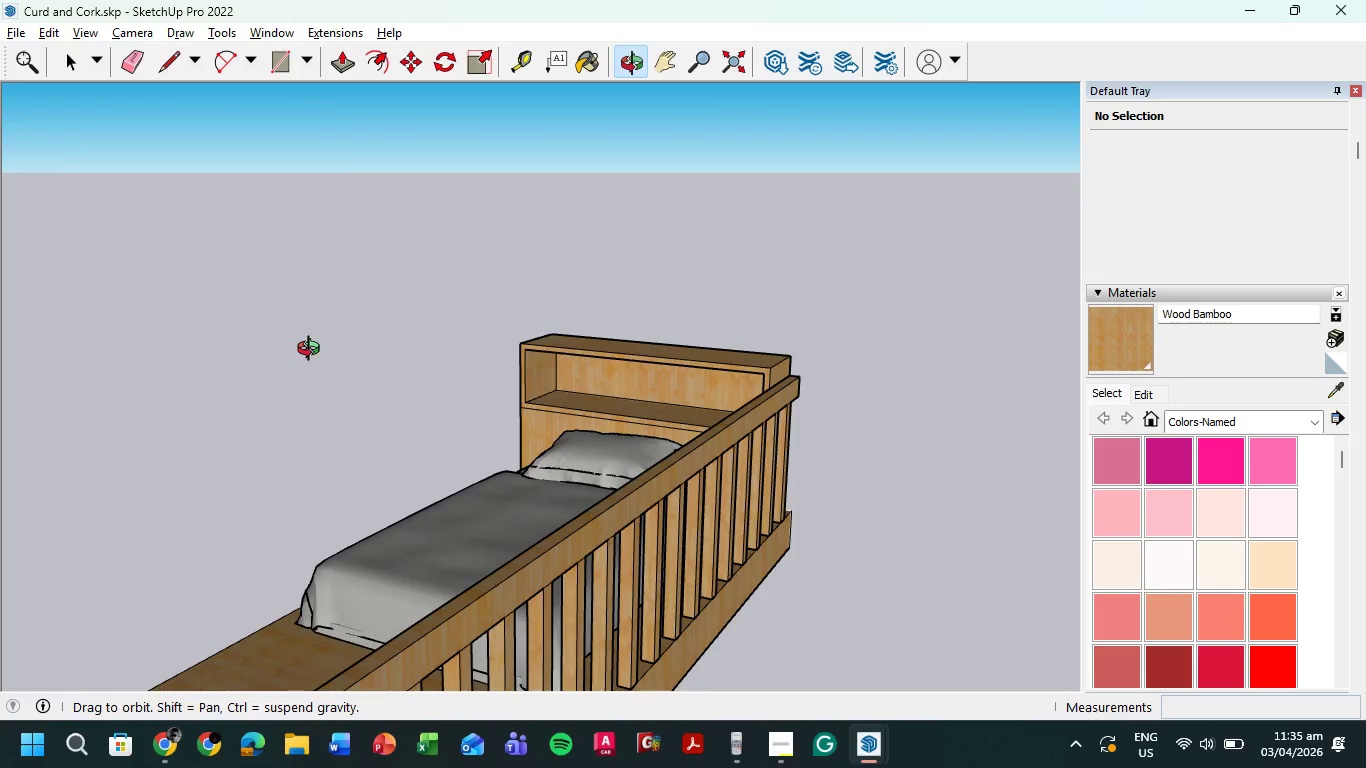 
scroll: coordinate [754, 525], scroll_direction: down, amount: 14.0
 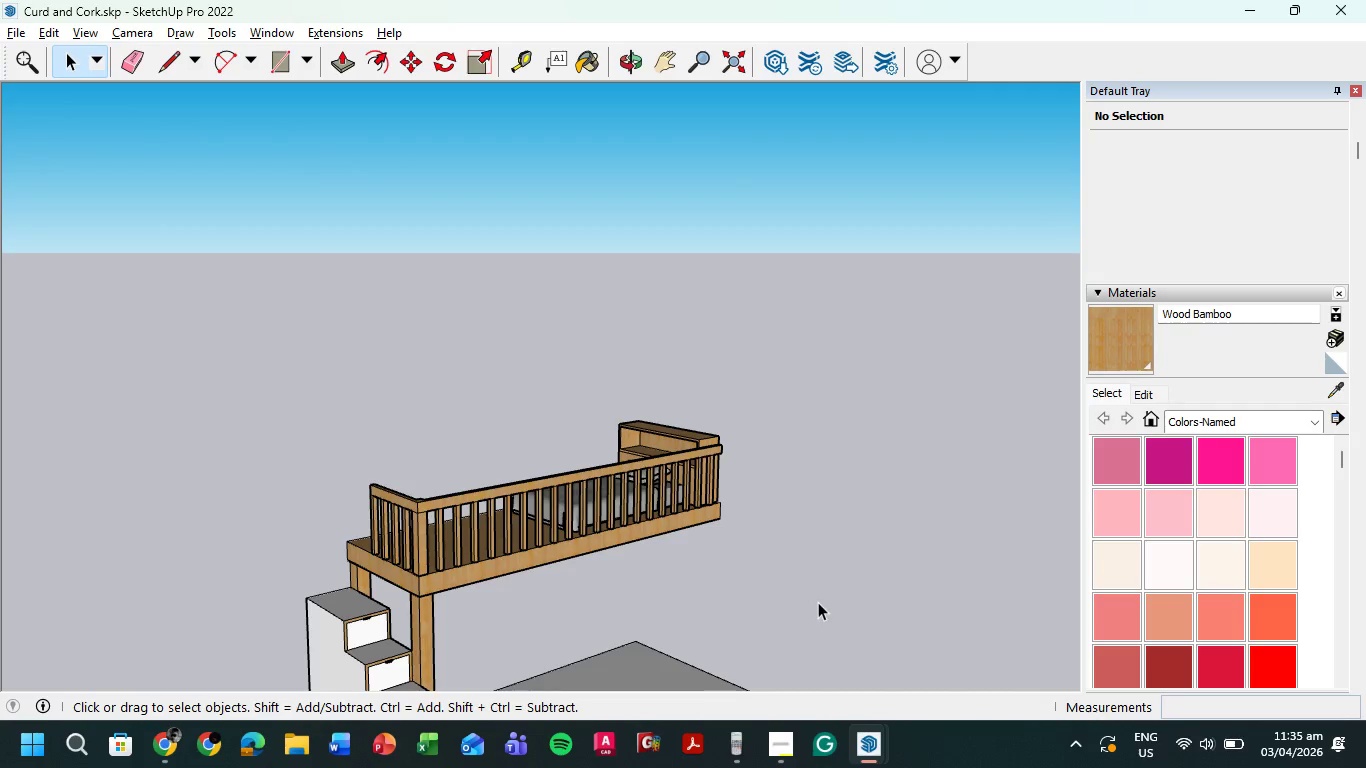 
hold_key(key=ShiftLeft, duration=0.42)
 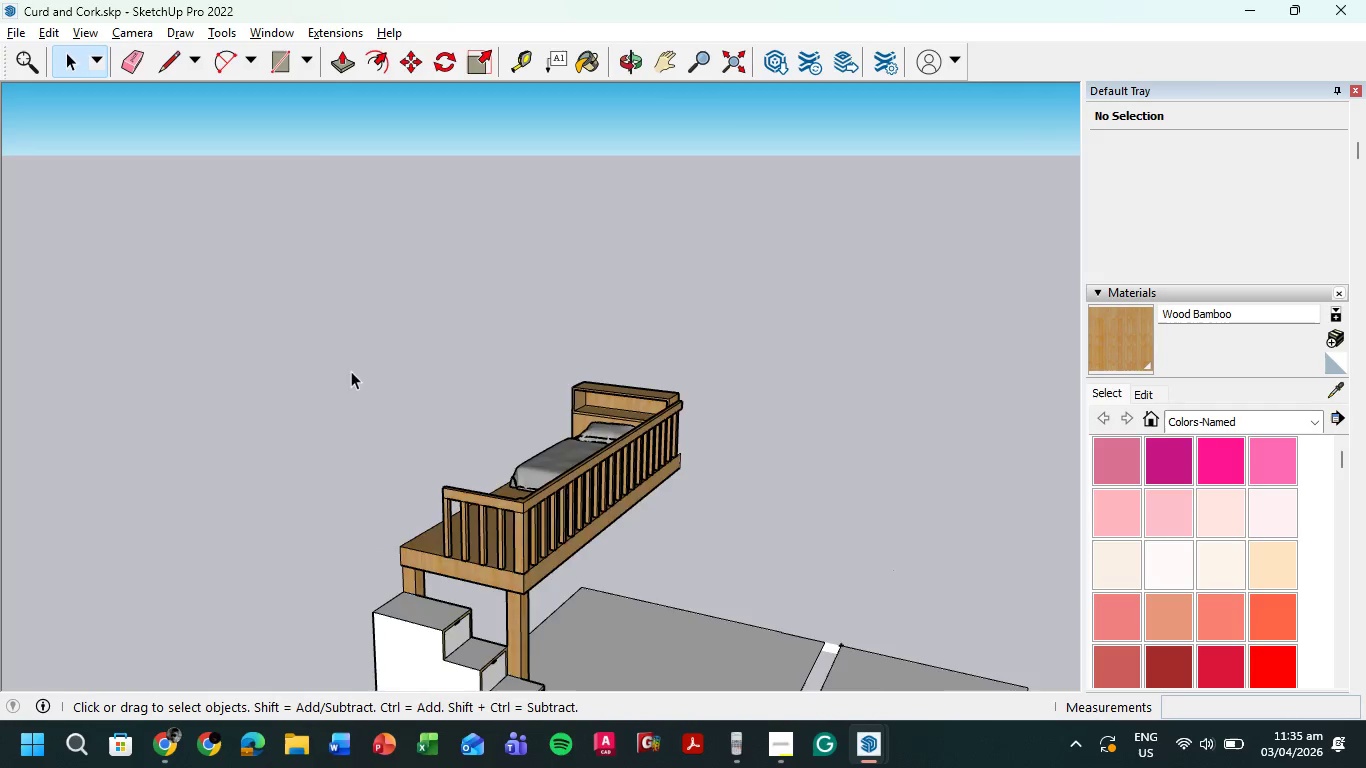 
scroll: coordinate [490, 407], scroll_direction: up, amount: 7.0
 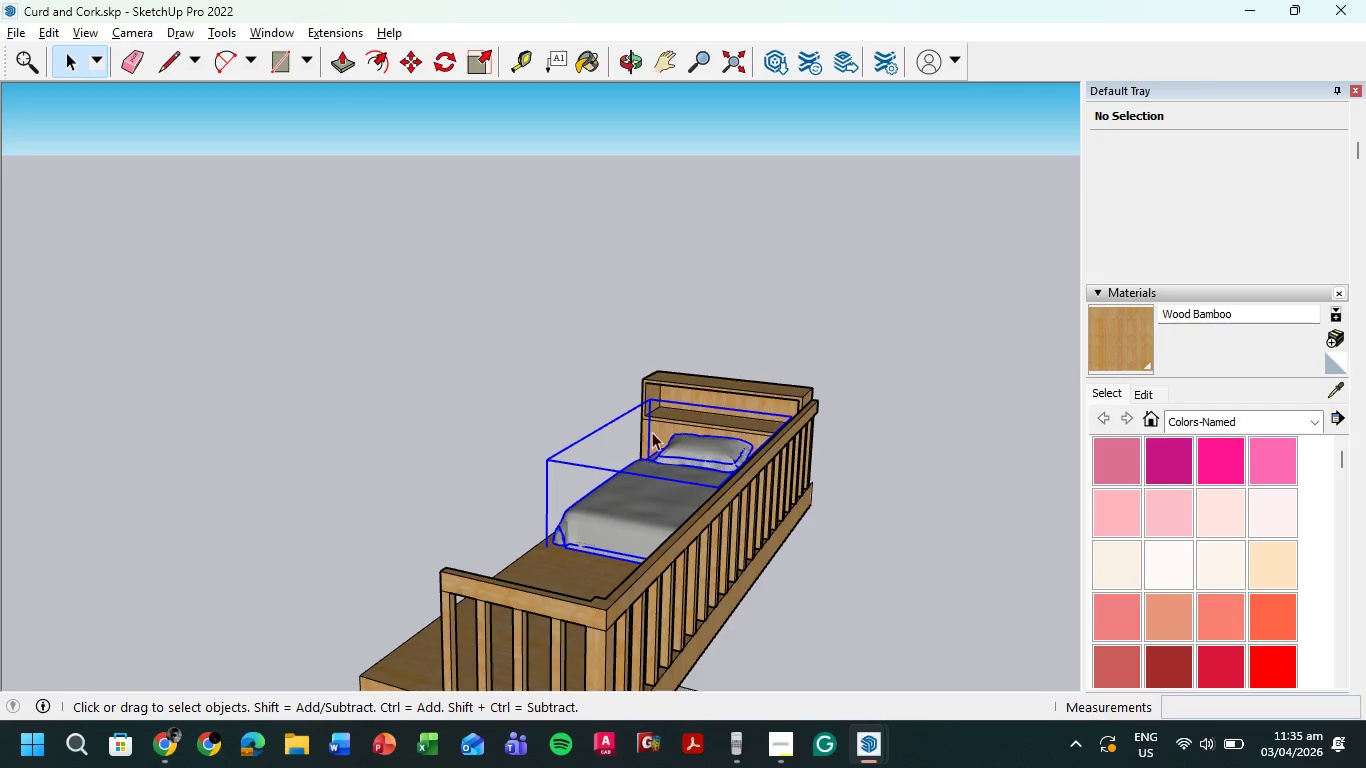 
hold_key(key=ShiftLeft, duration=0.42)
left_click([703, 394])
 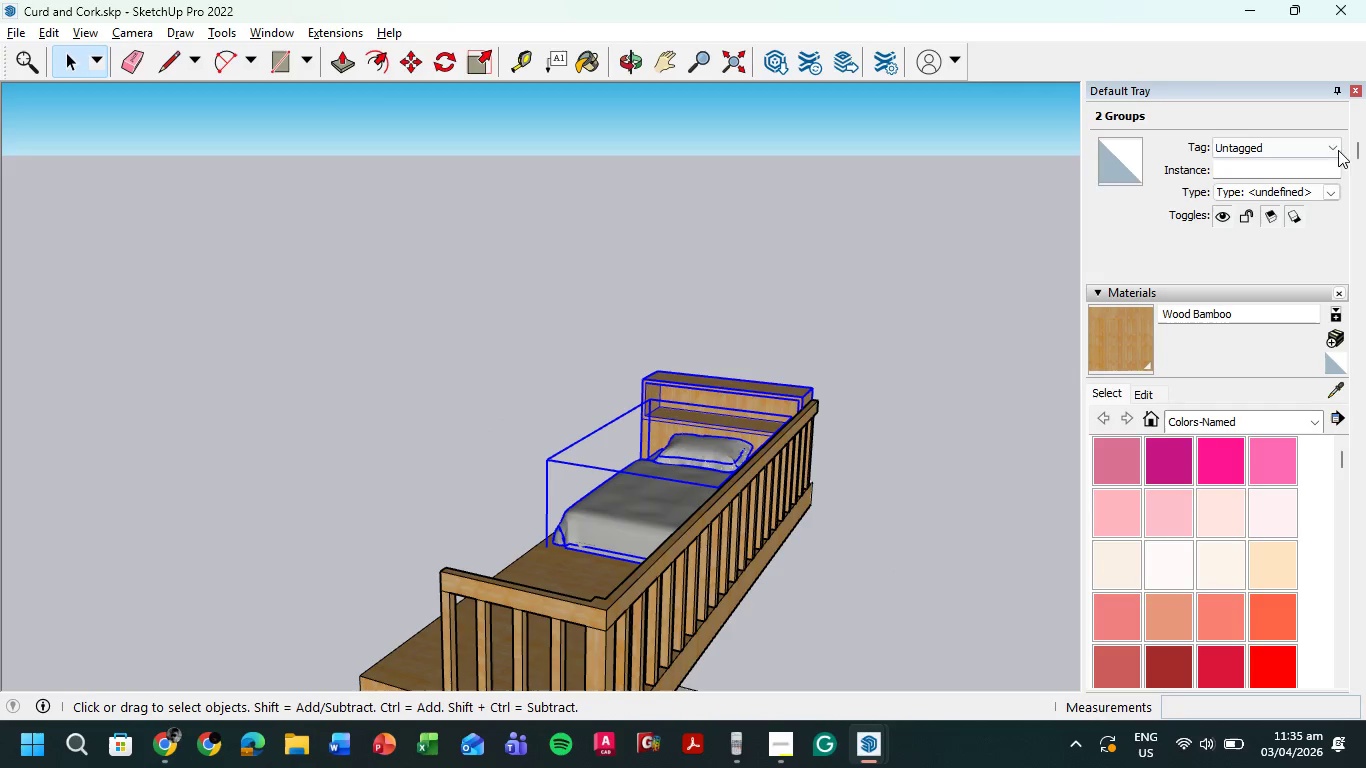 
left_click([1334, 145])
 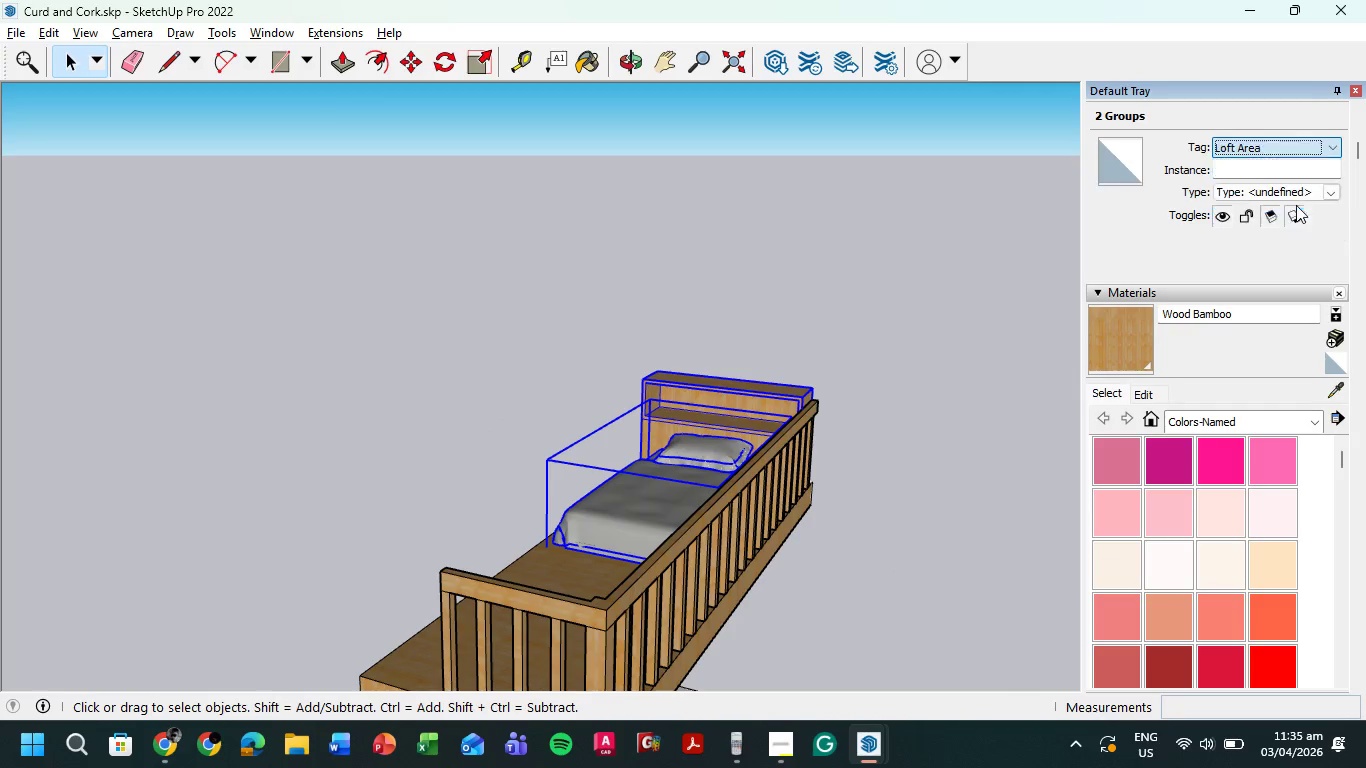 
double_click([852, 269])
 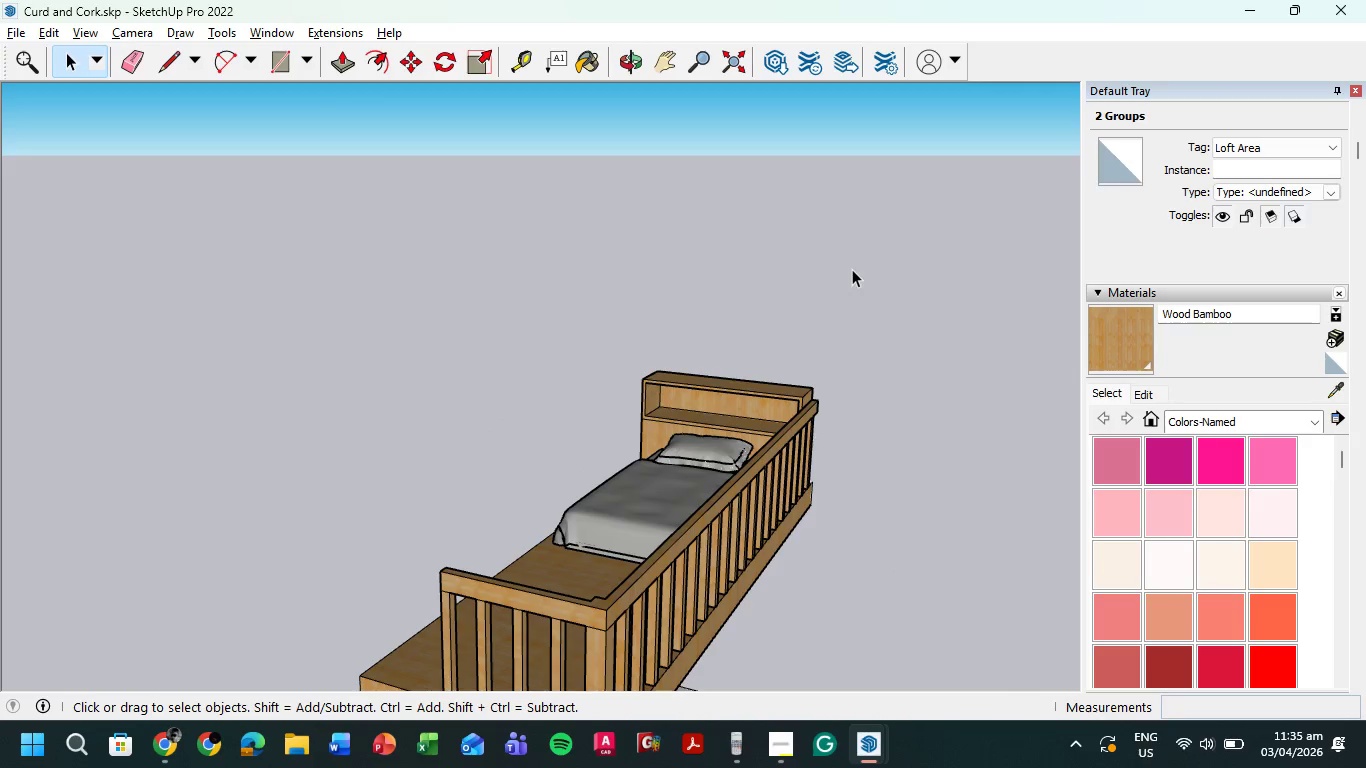 
triple_click([852, 269])
 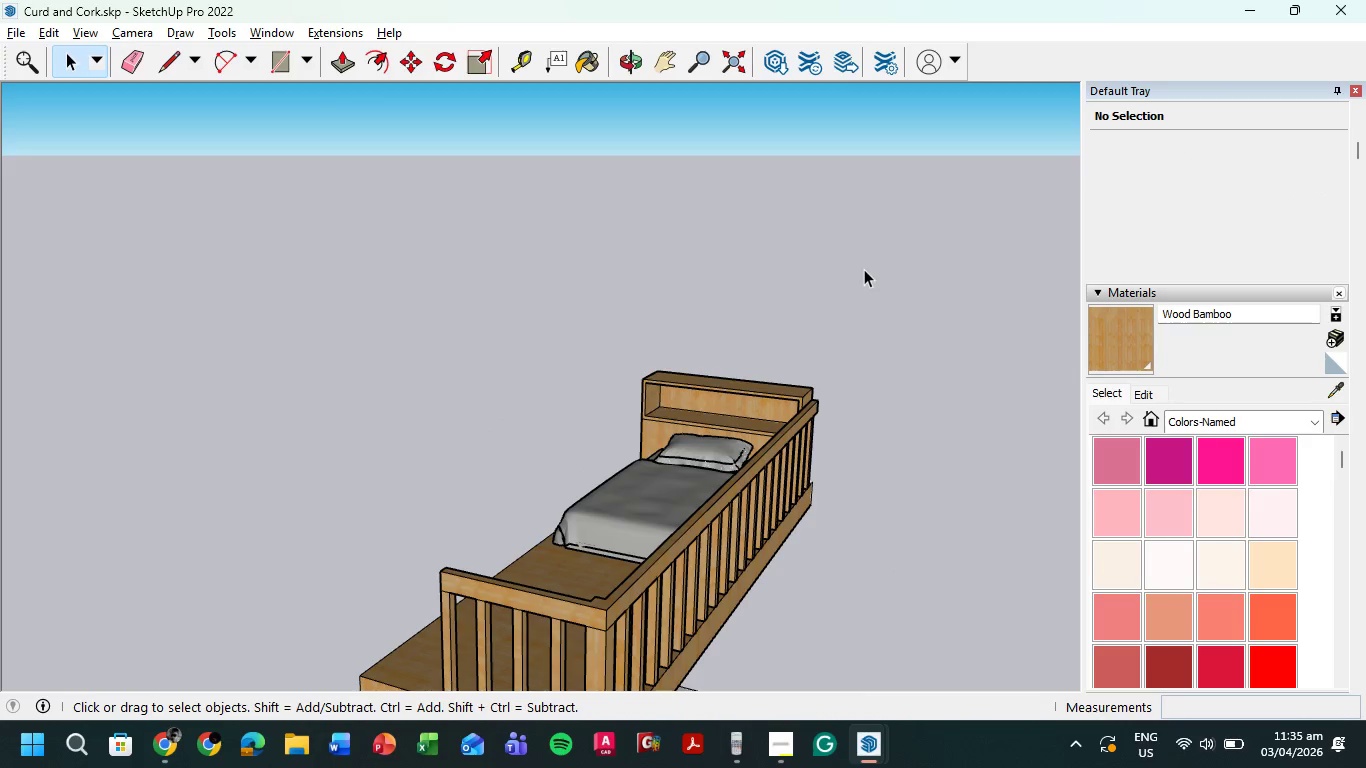 
key(Escape)
 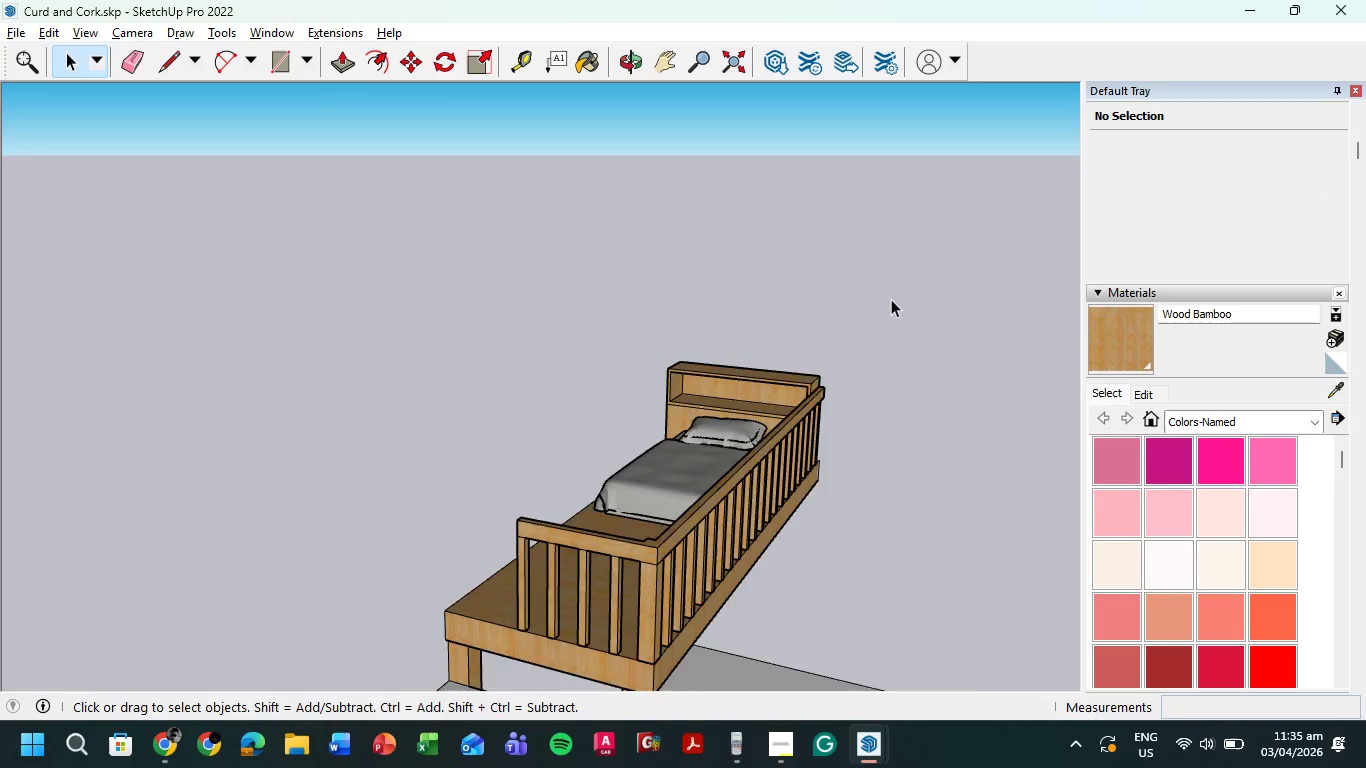 
scroll: coordinate [948, 524], scroll_direction: down, amount: 8.0
 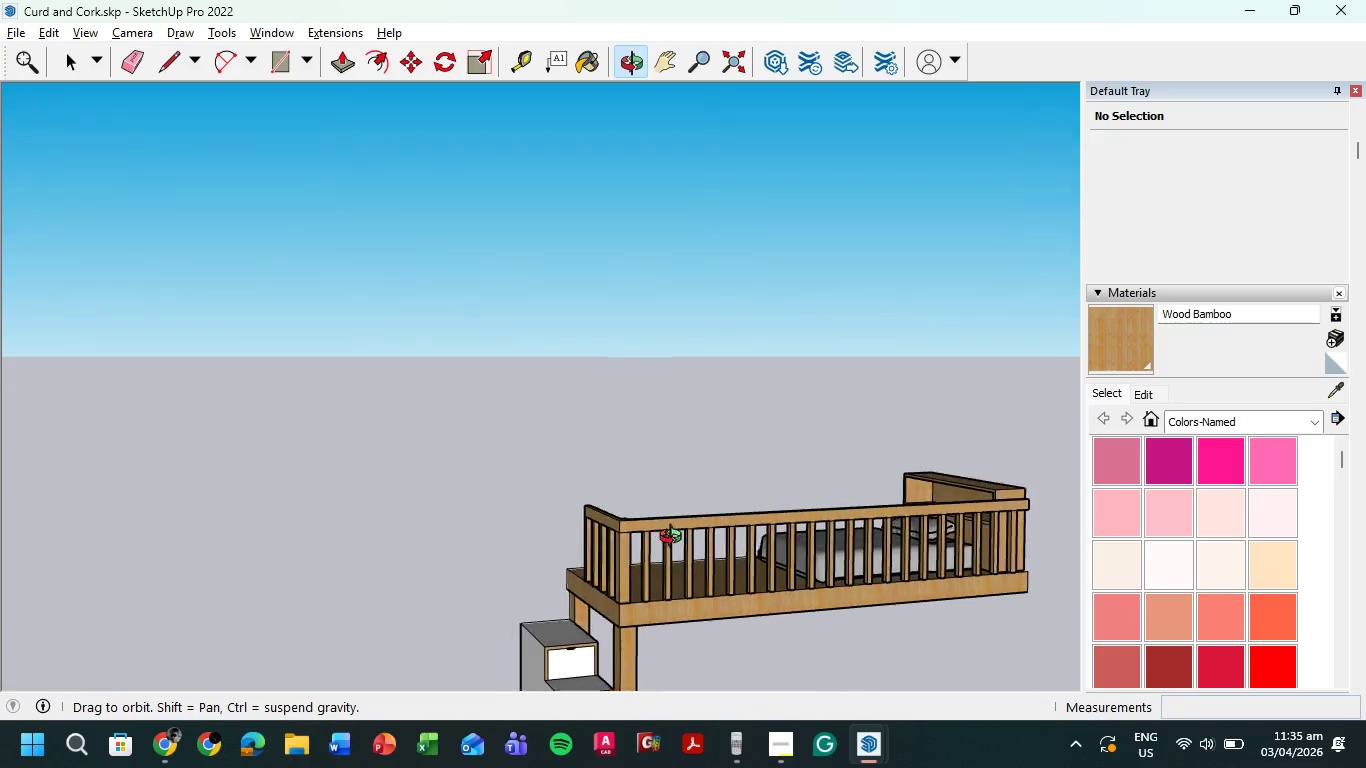 
hold_key(key=ShiftLeft, duration=0.38)
 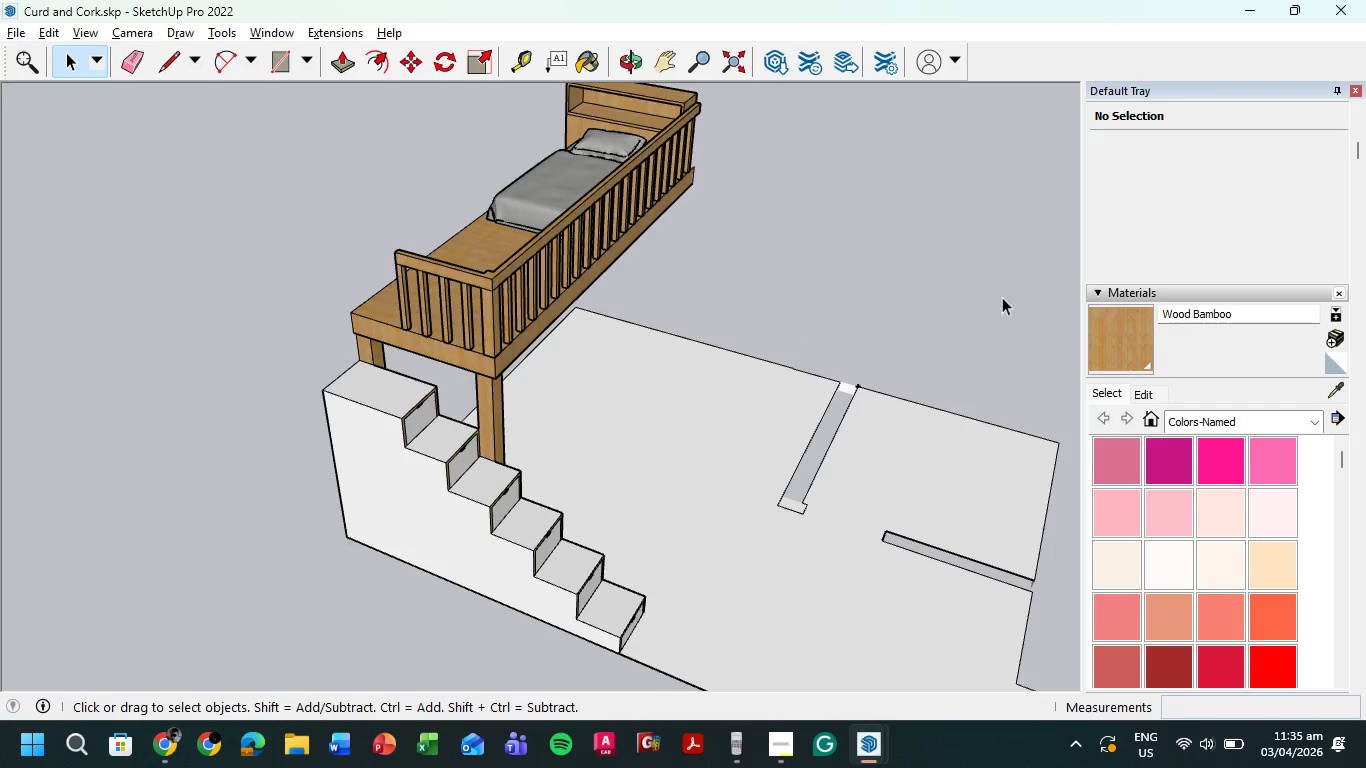 
wait(5.47)
 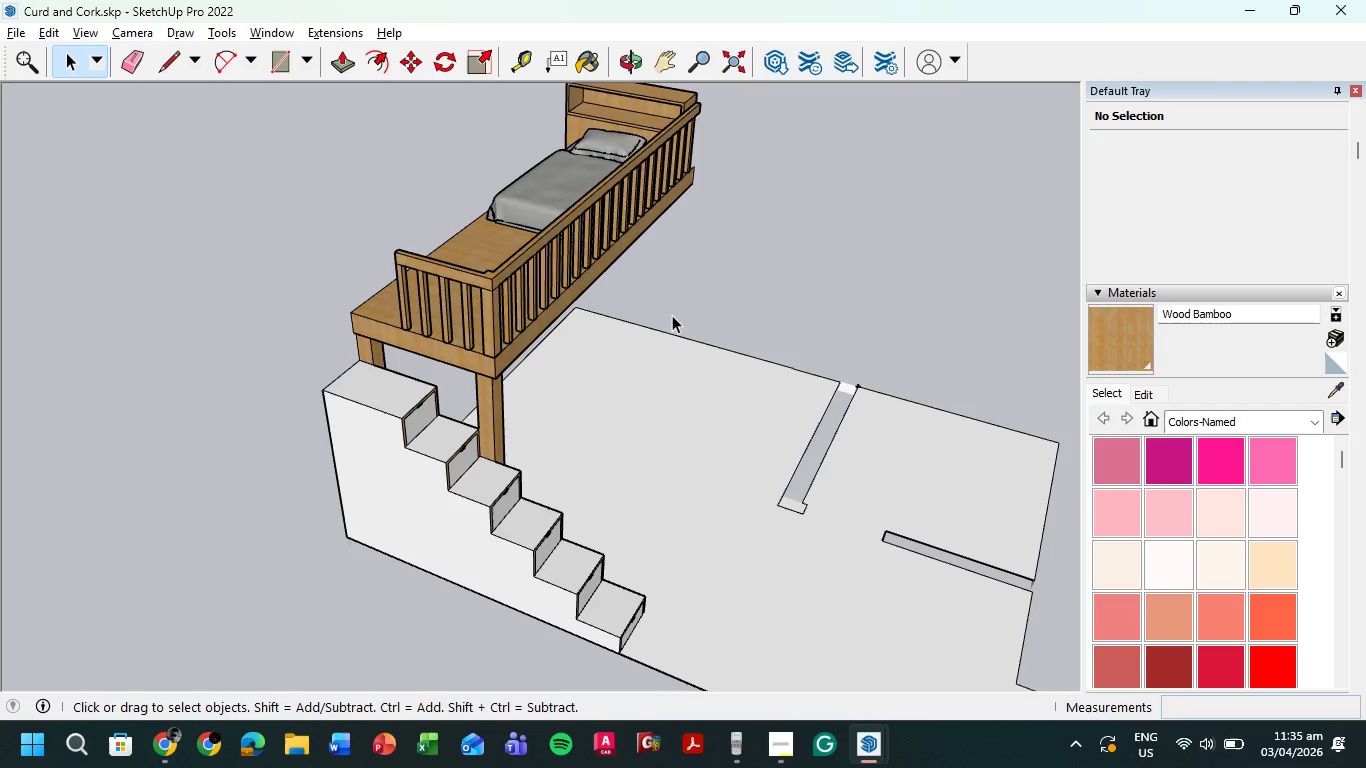 
left_click([1106, 390])
 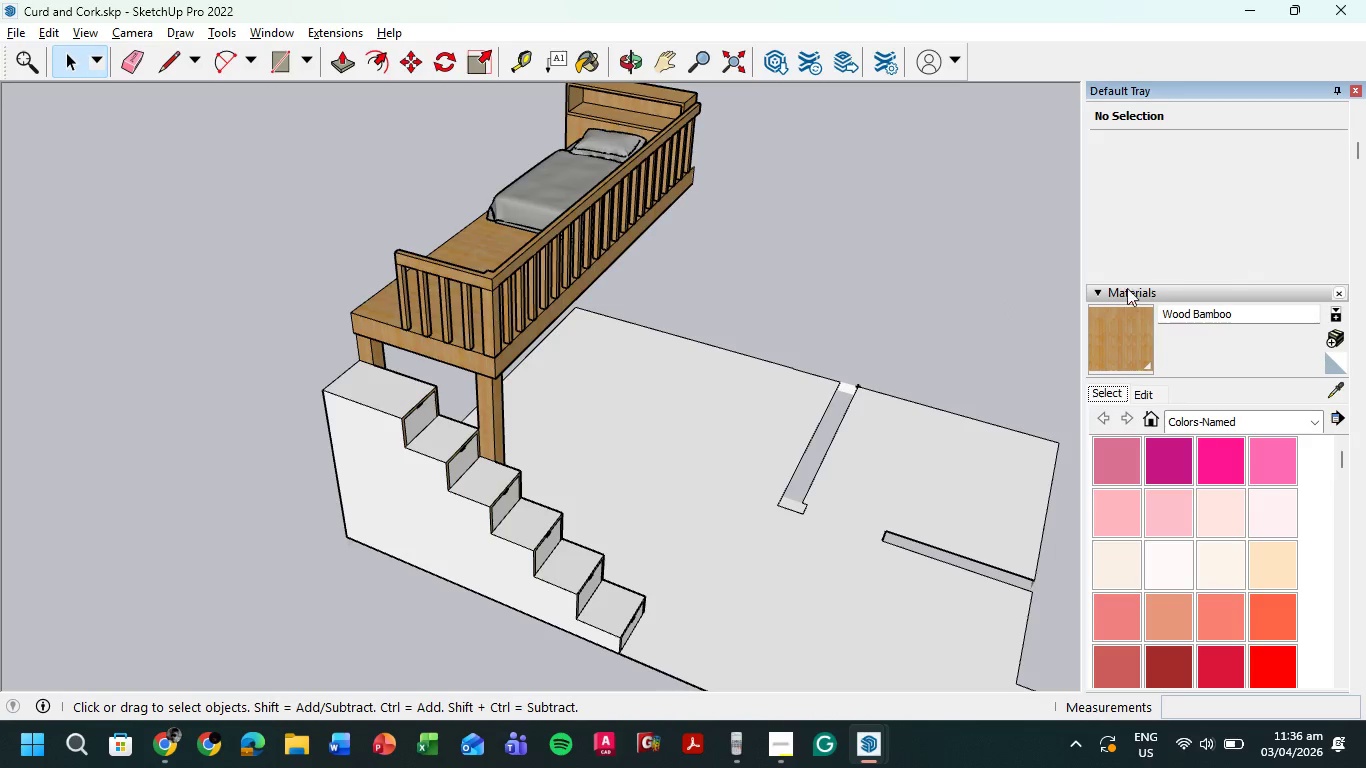 
left_click([1100, 293])
 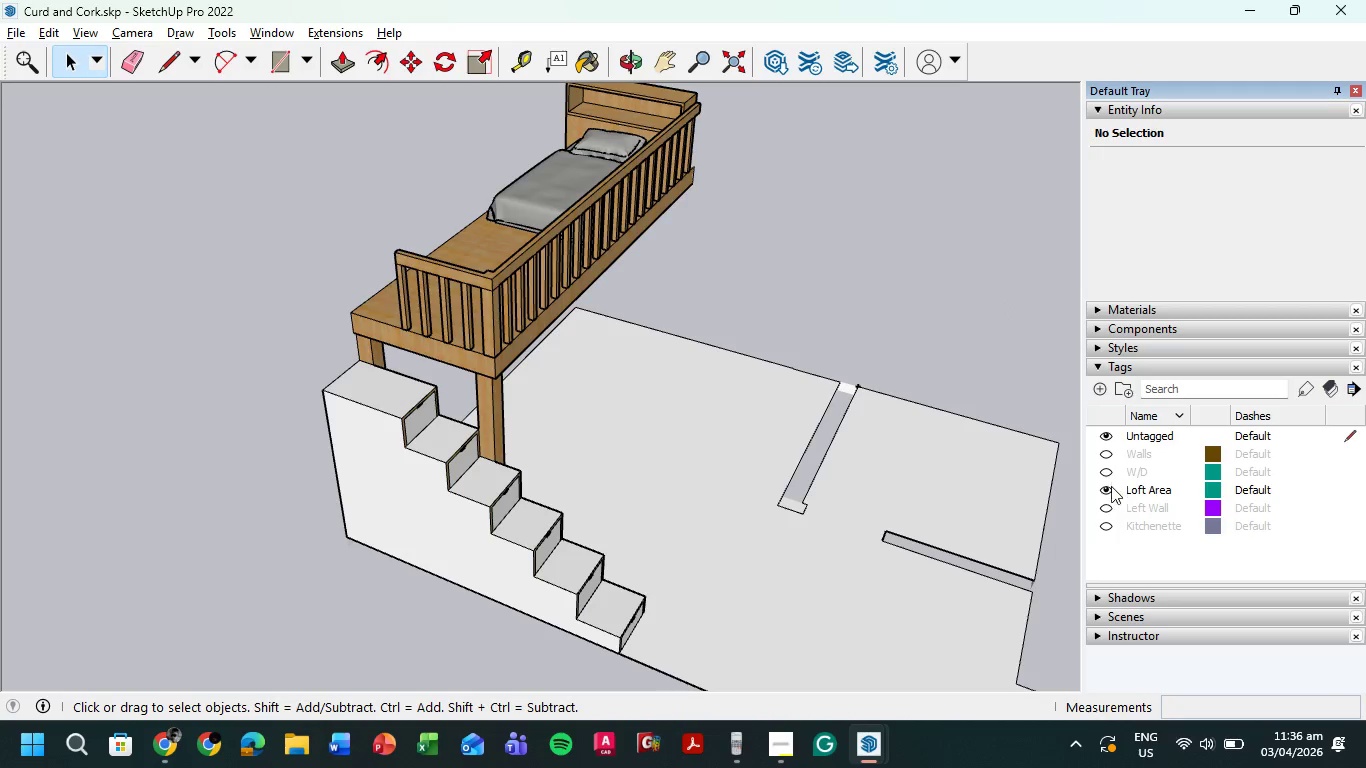 
left_click([1108, 453])
 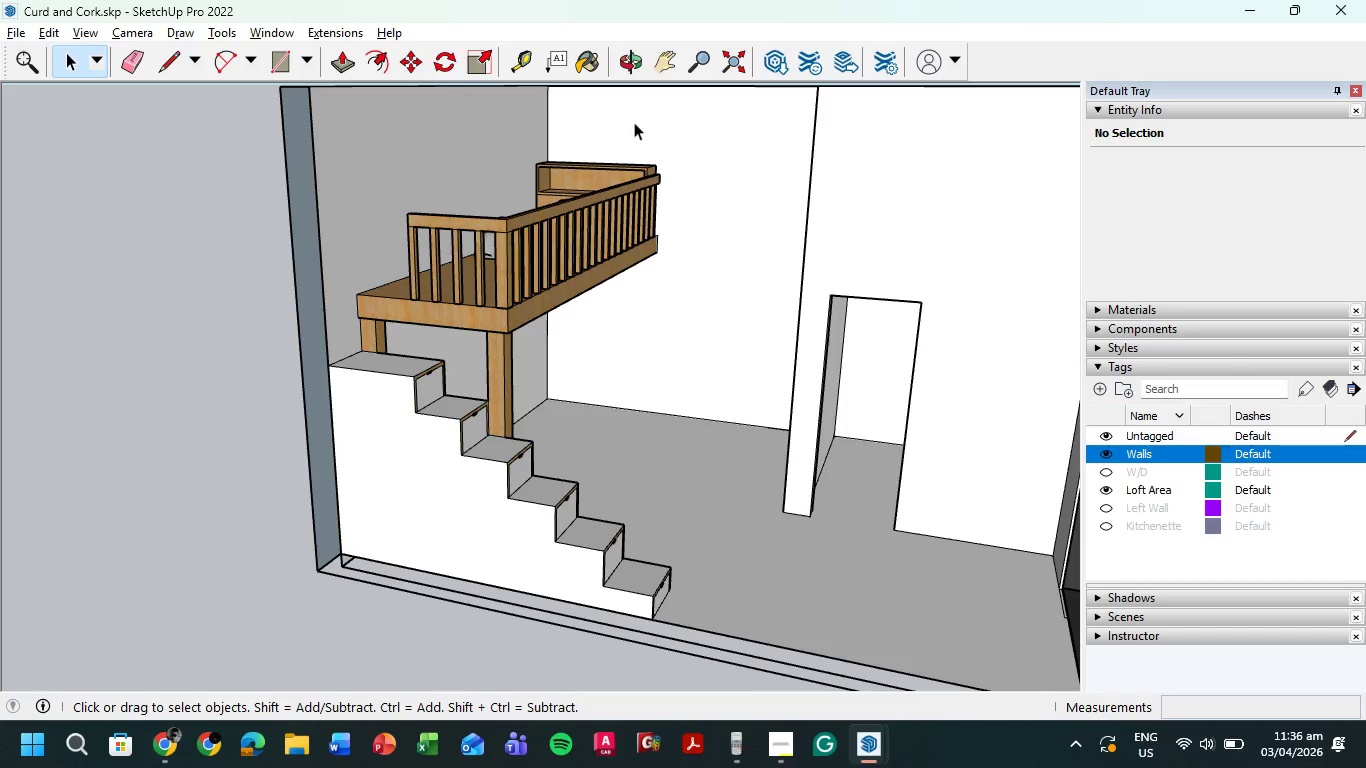 
wait(9.33)
 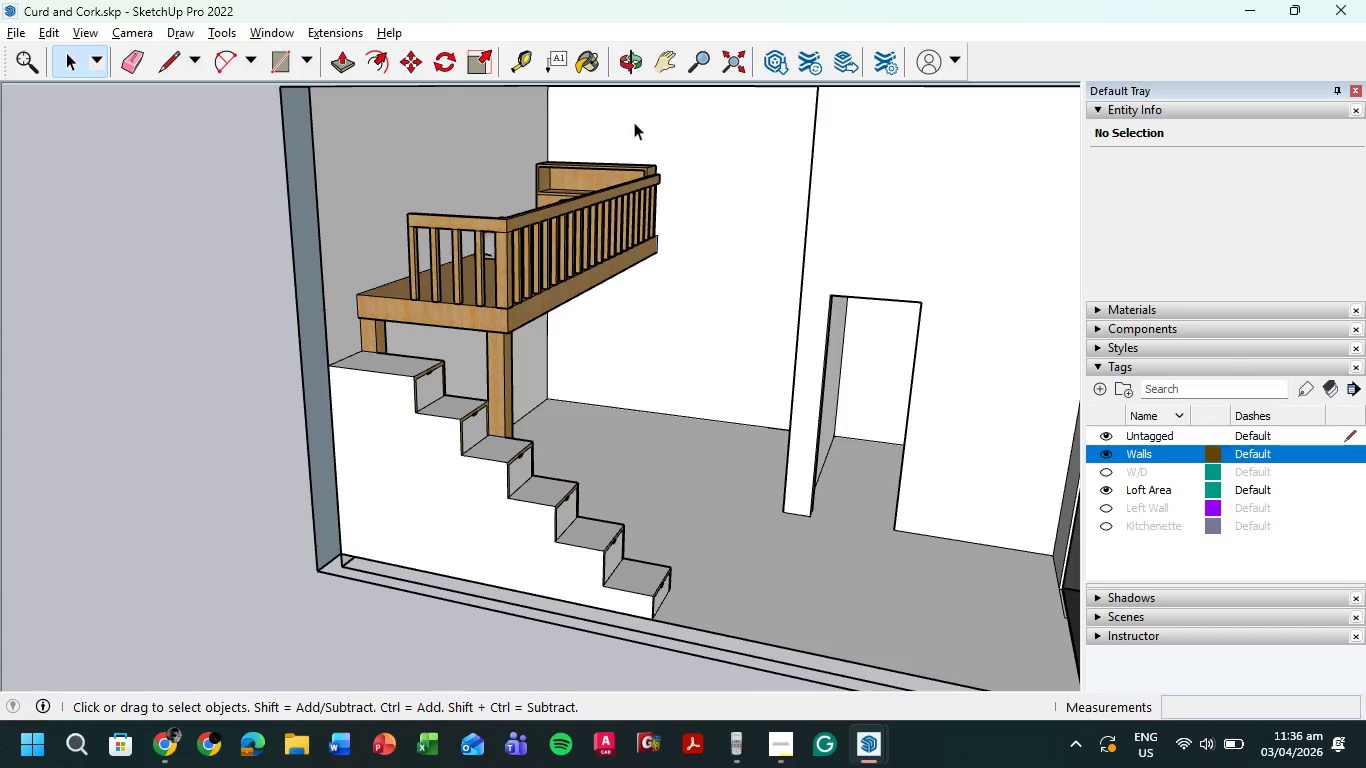 
scroll: coordinate [484, 134], scroll_direction: up, amount: 4.0
 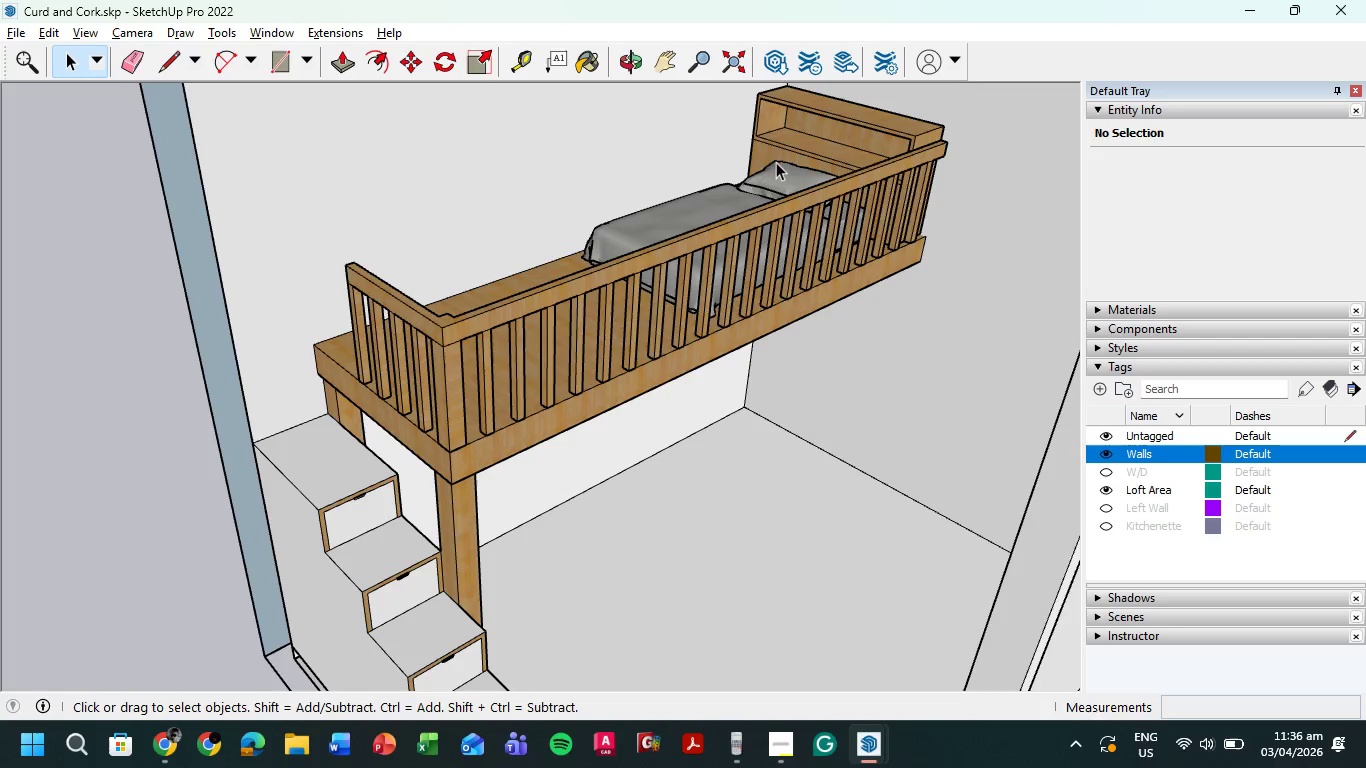 
hold_key(key=ShiftLeft, duration=0.55)
 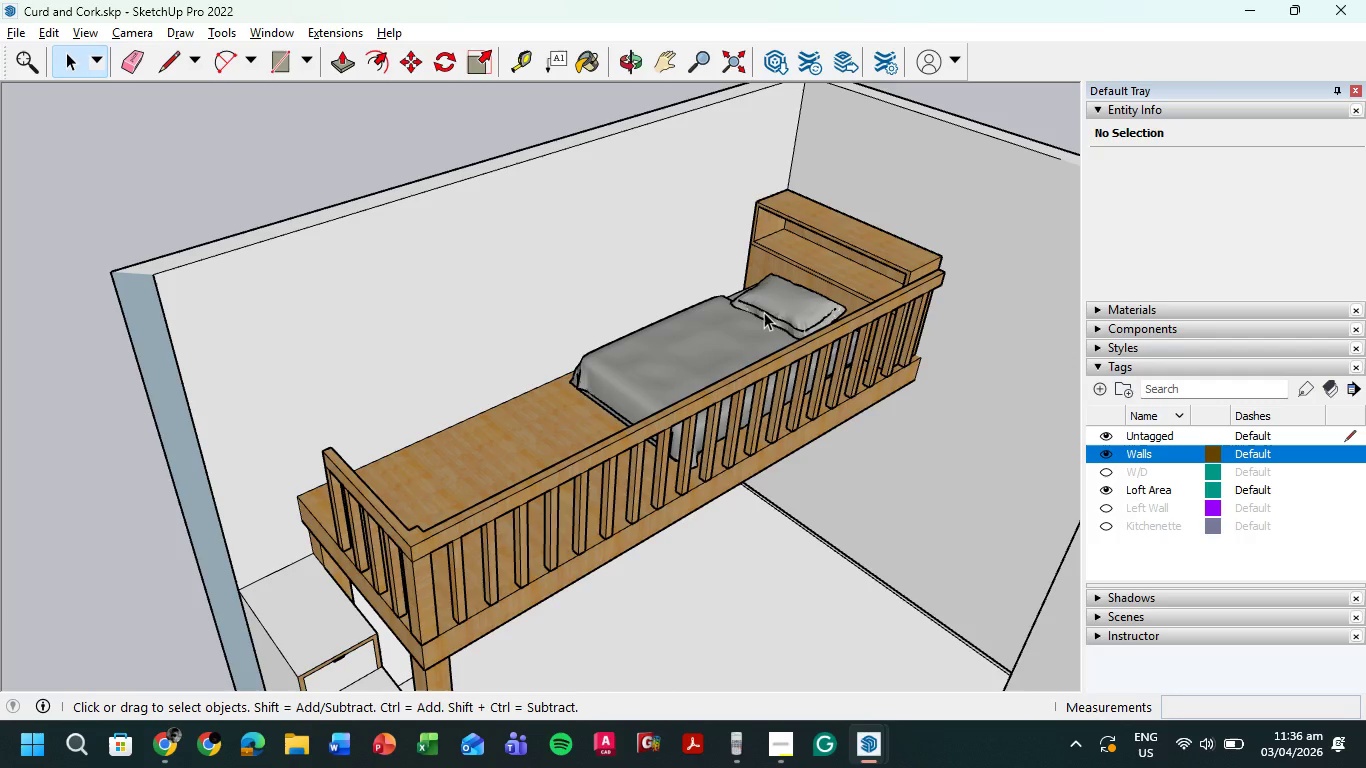 
wait(19.47)
 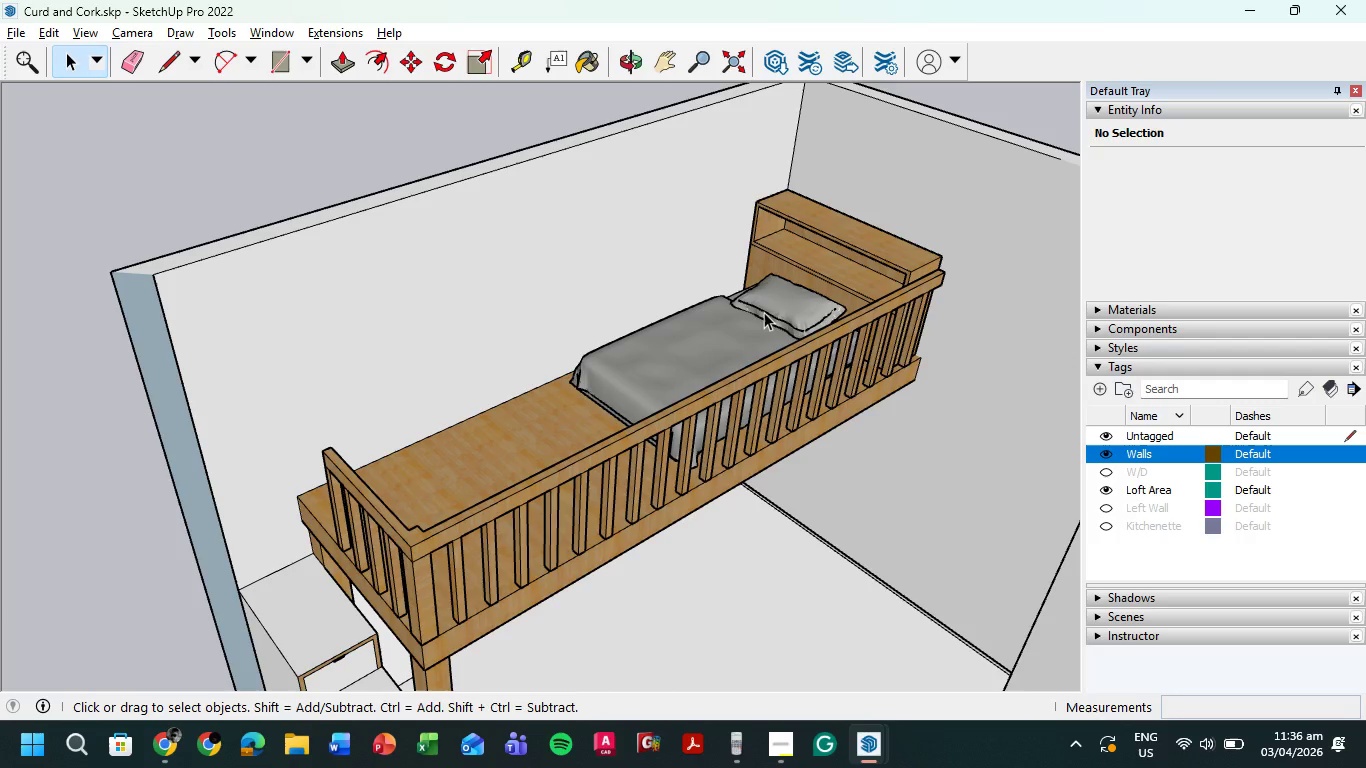 
left_click([176, 742])
 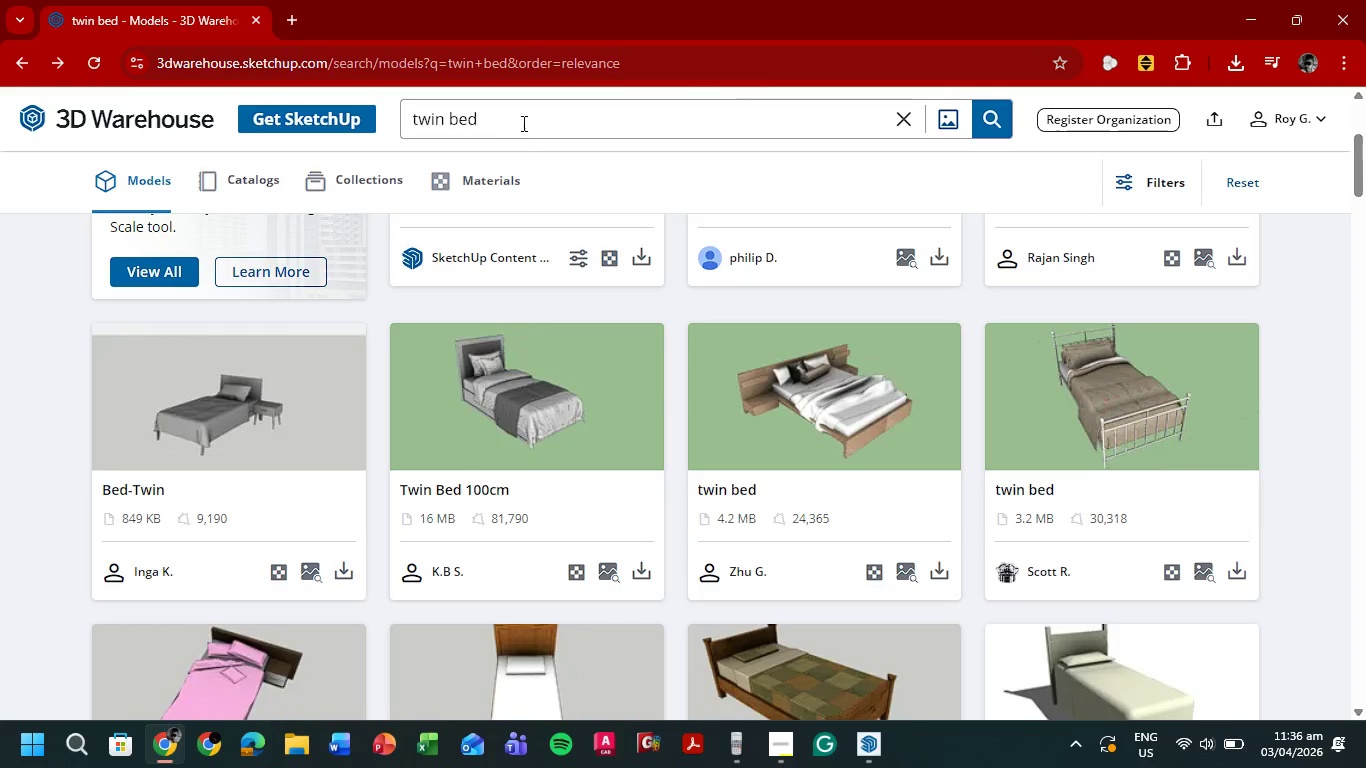 
left_click_drag(start_coordinate=[483, 120], to_coordinate=[394, 126])
 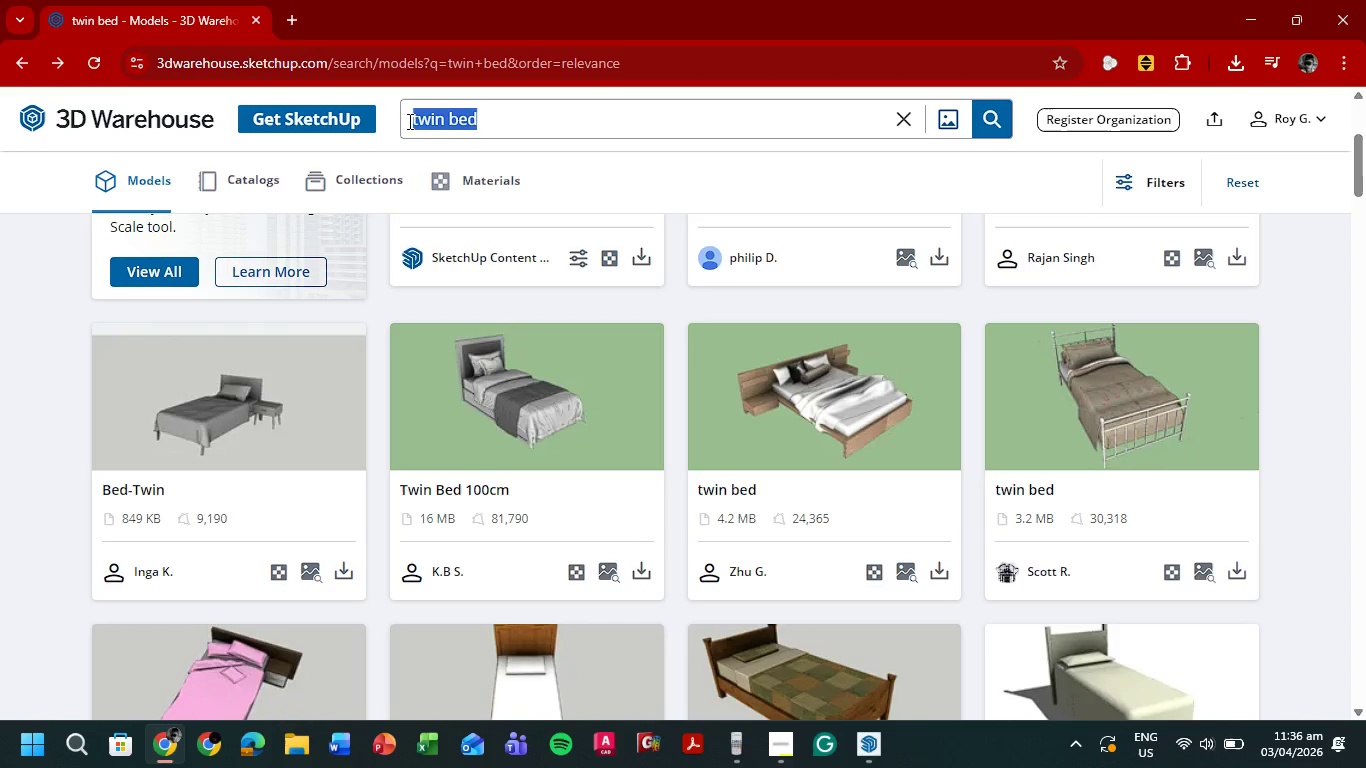 
left_click_drag(start_coordinate=[408, 121], to_coordinate=[494, 125])
 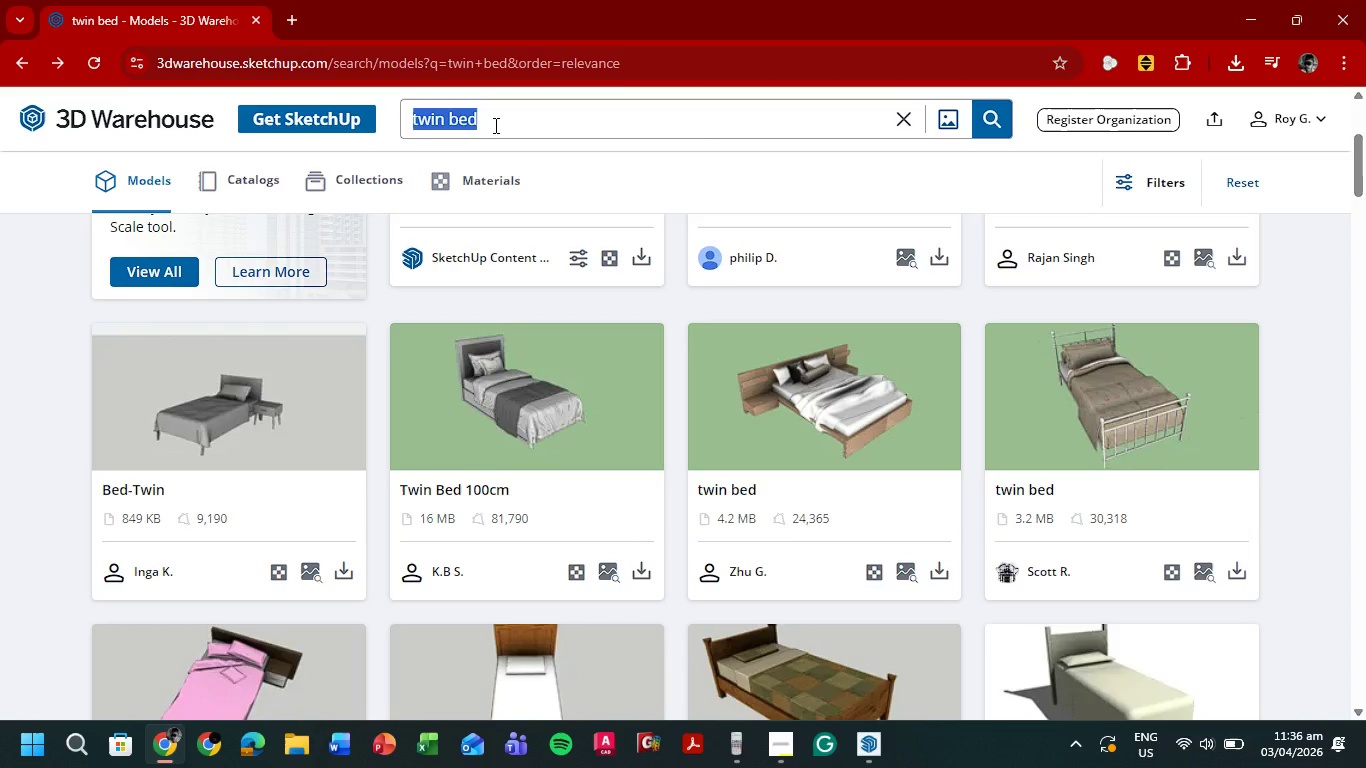 
type(couch)
 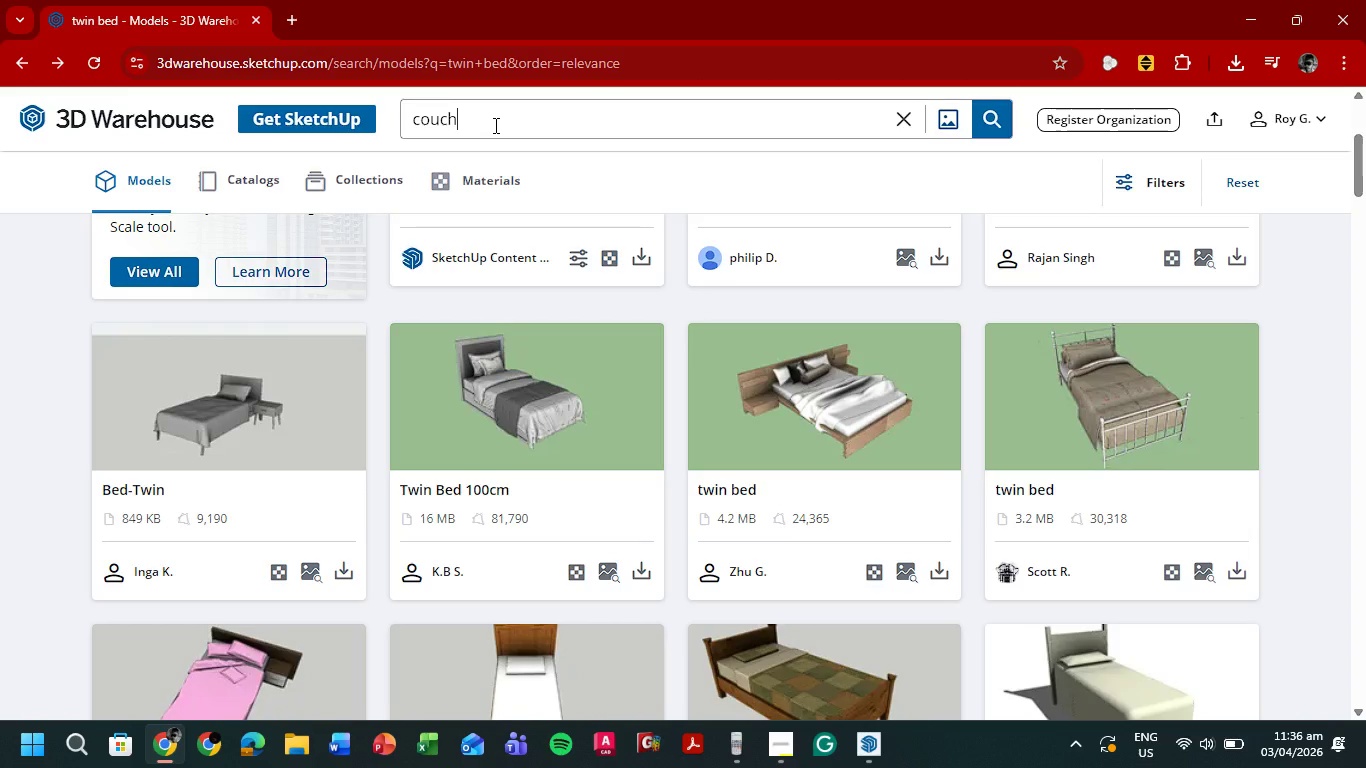 
key(Enter)
 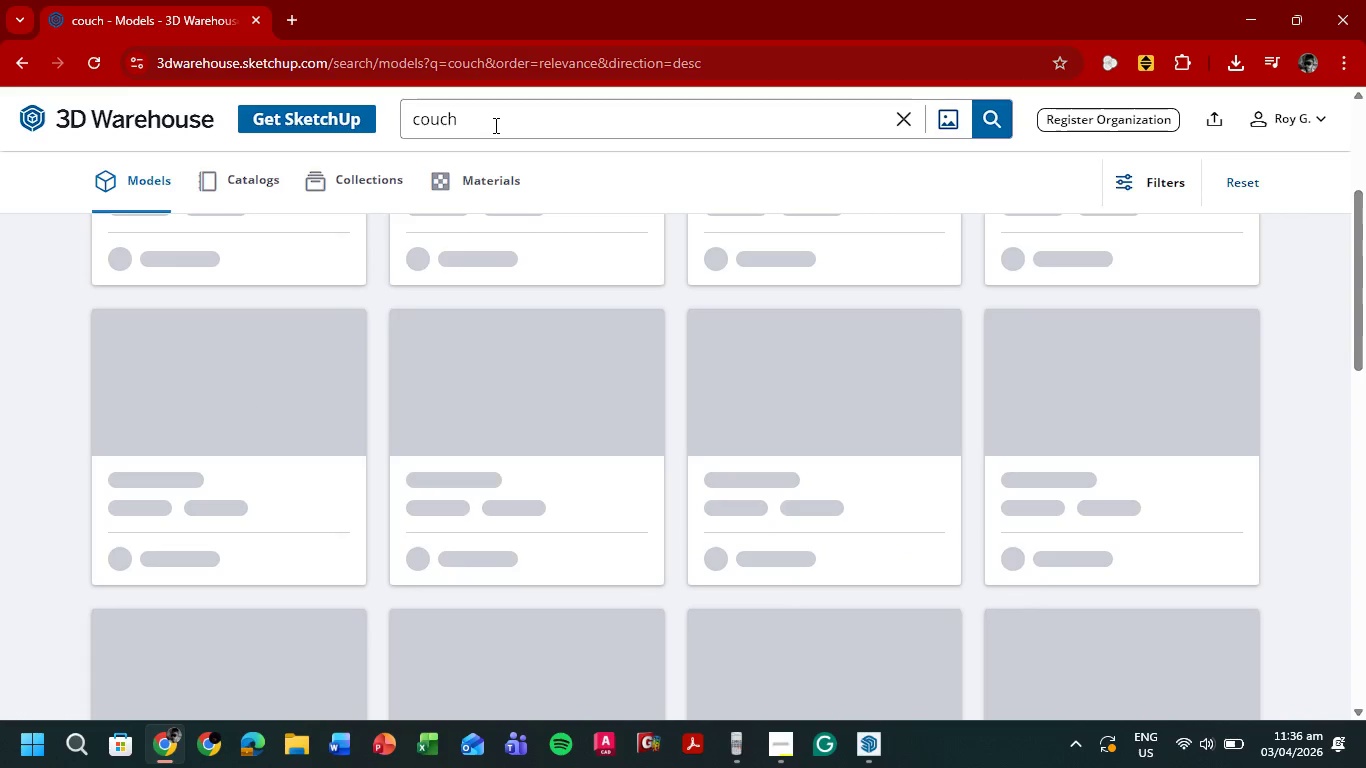 
wait(8.23)
 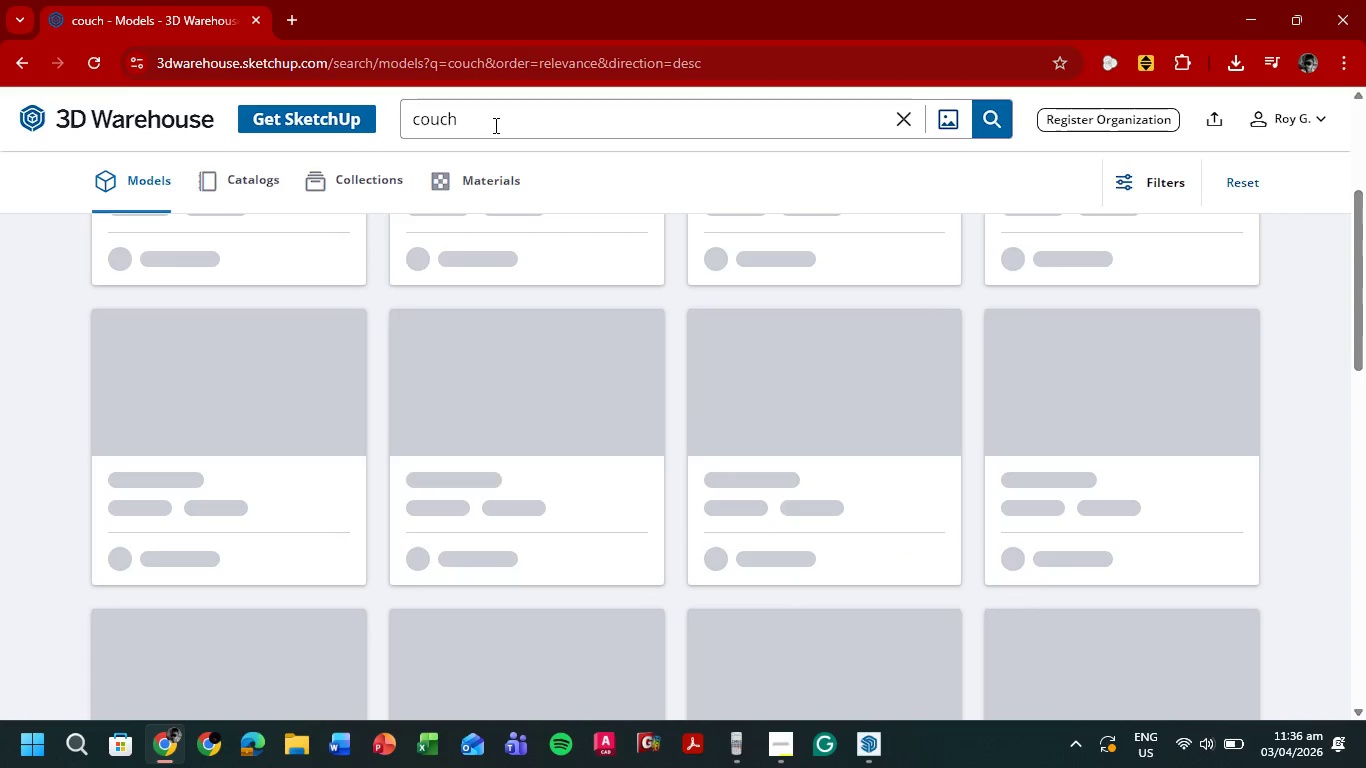 
scroll: coordinate [1034, 520], scroll_direction: down, amount: 2.0
 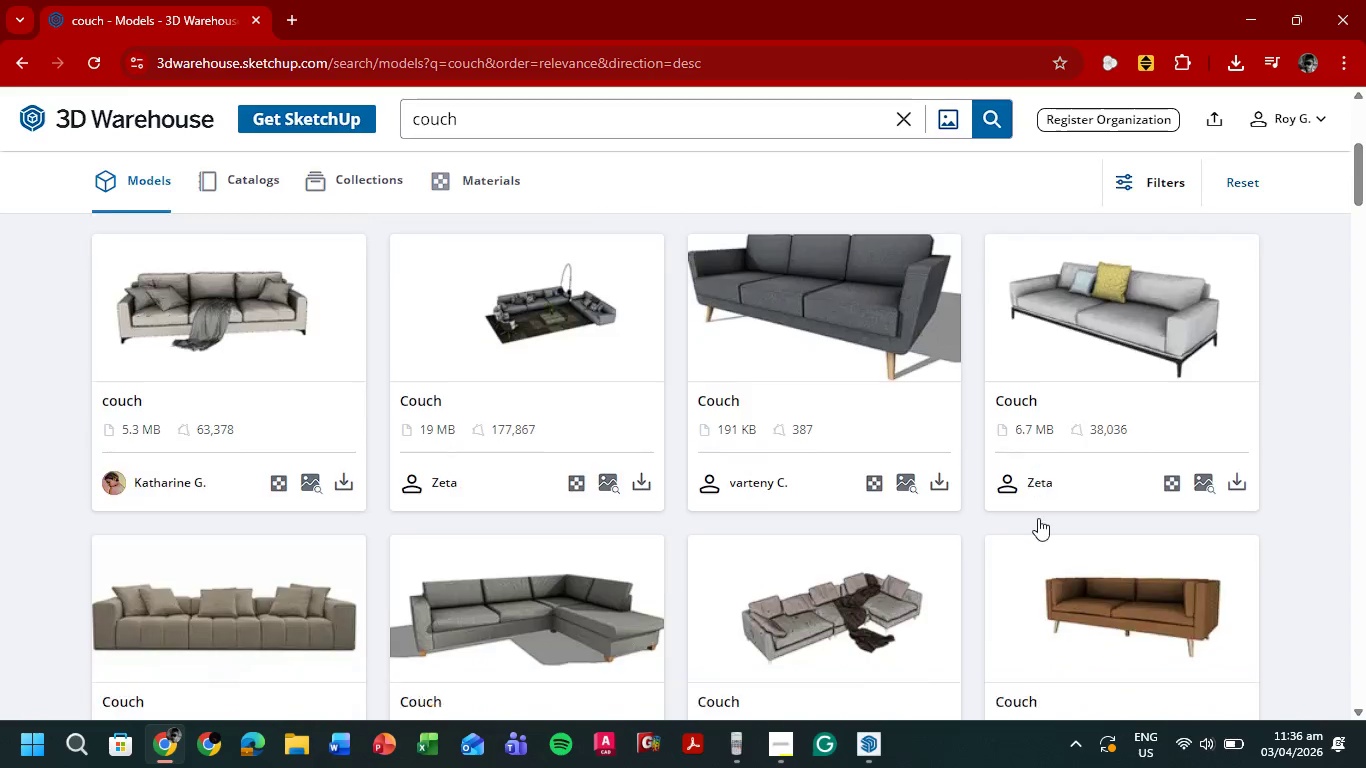 
mouse_move([1061, 514])
 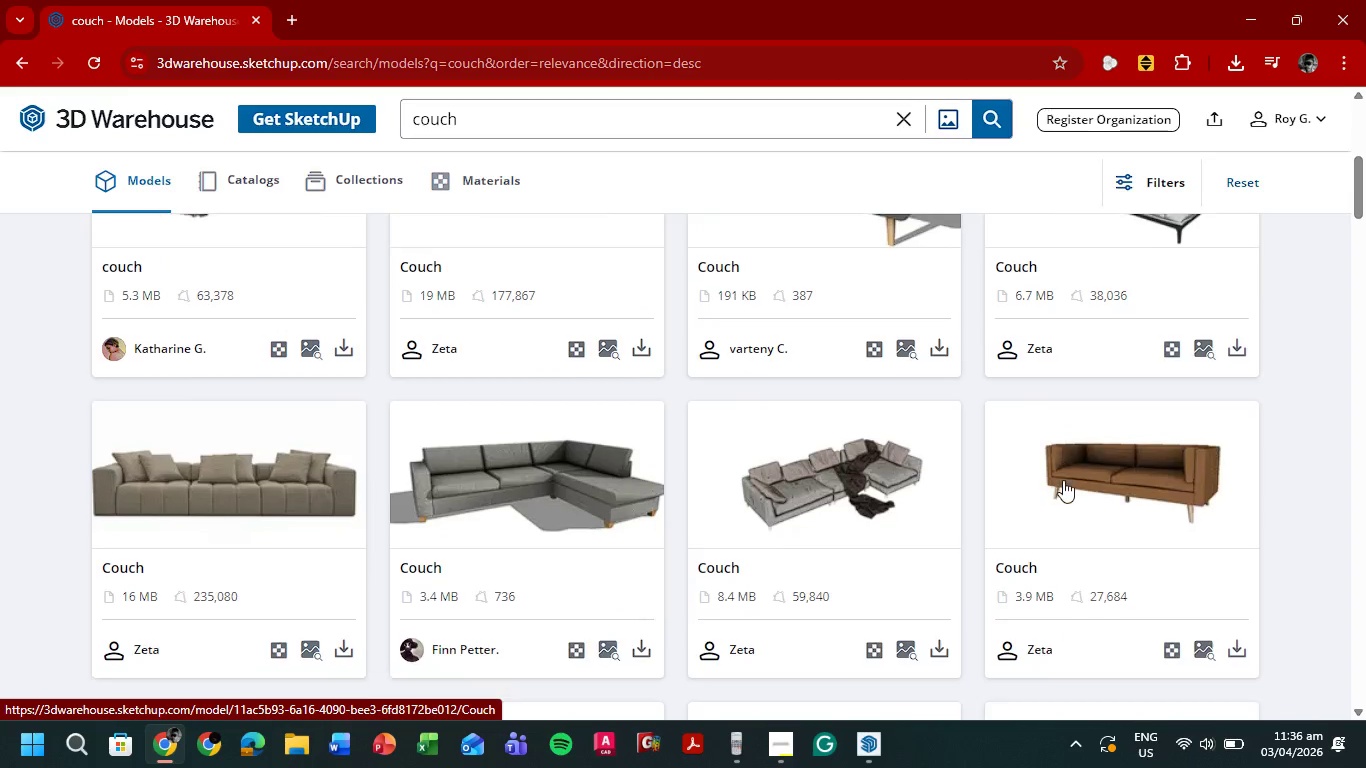 
scroll: coordinate [1077, 479], scroll_direction: down, amount: 11.0
 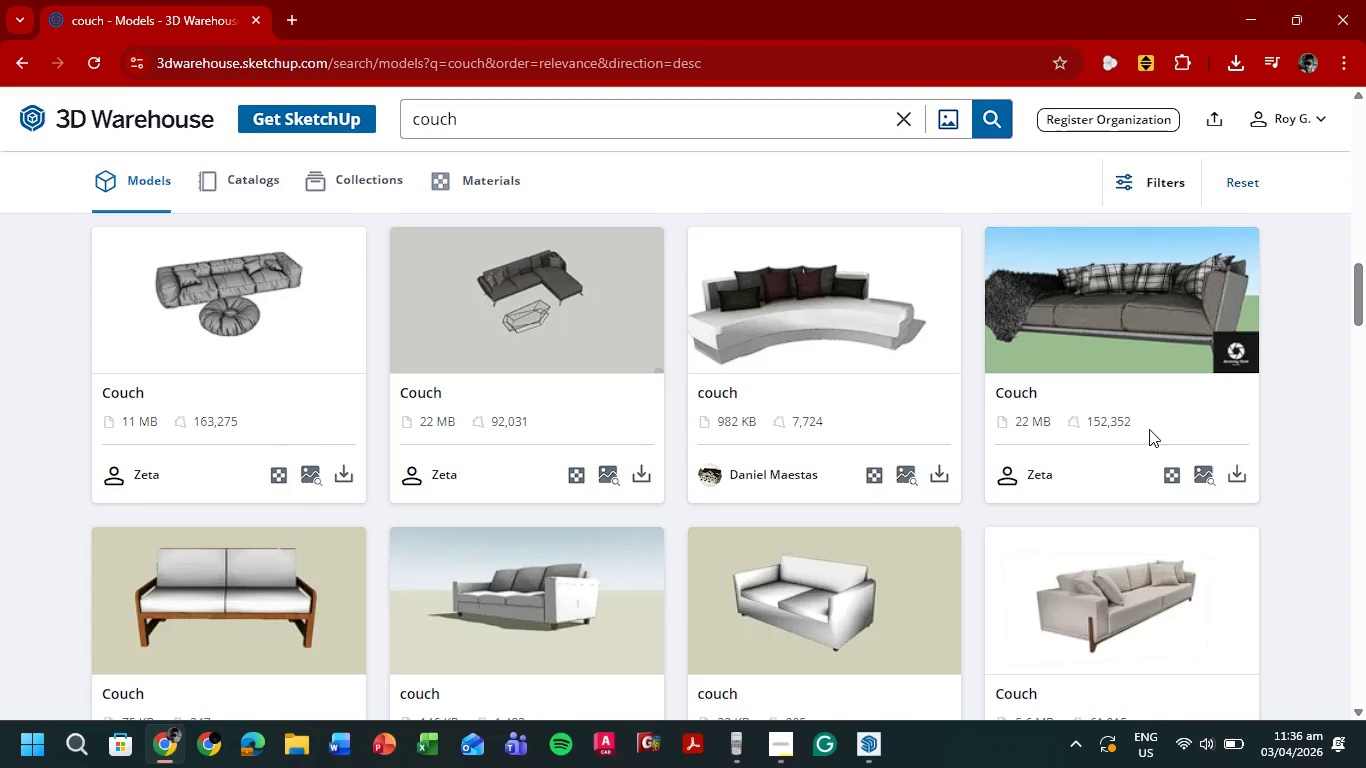 
scroll: coordinate [1158, 432], scroll_direction: down, amount: 11.0
 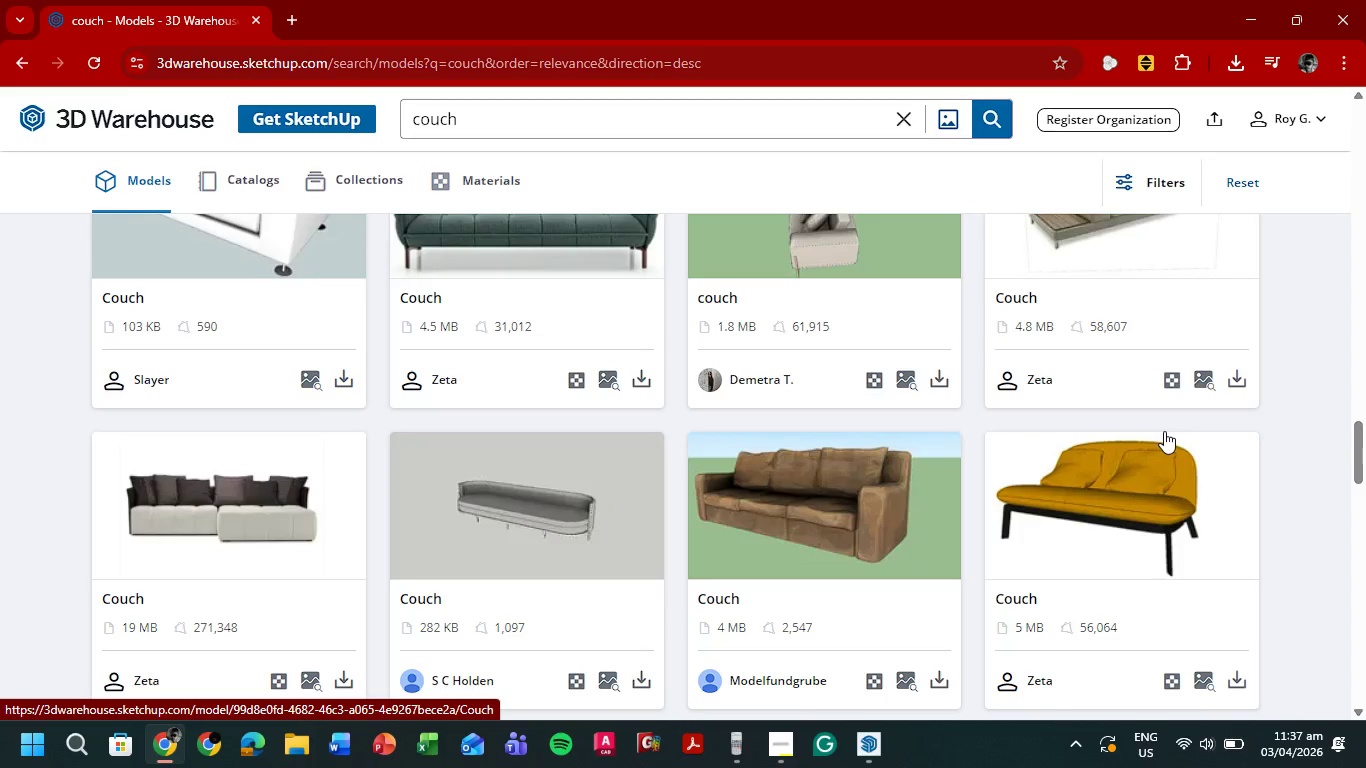 
scroll: coordinate [1181, 431], scroll_direction: down, amount: 12.0
 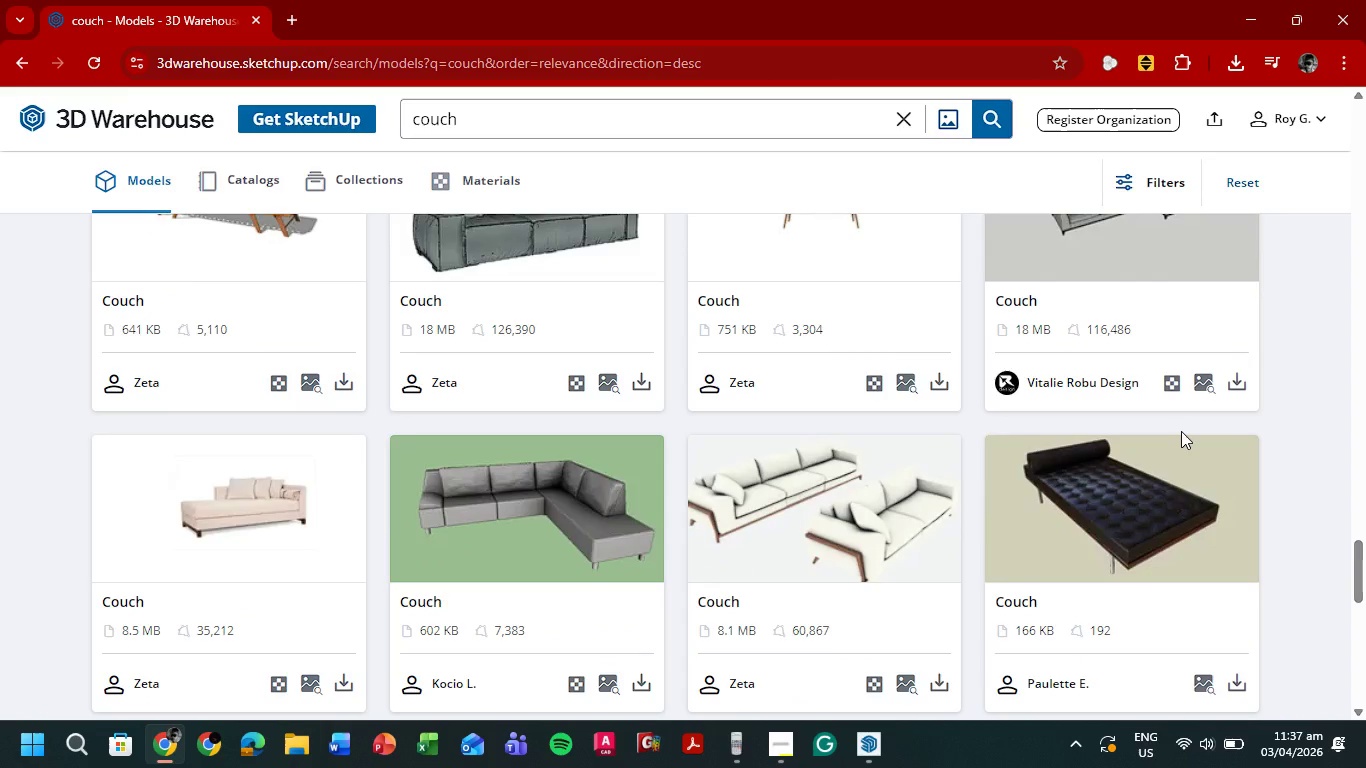 
scroll: coordinate [1185, 433], scroll_direction: down, amount: 6.0
 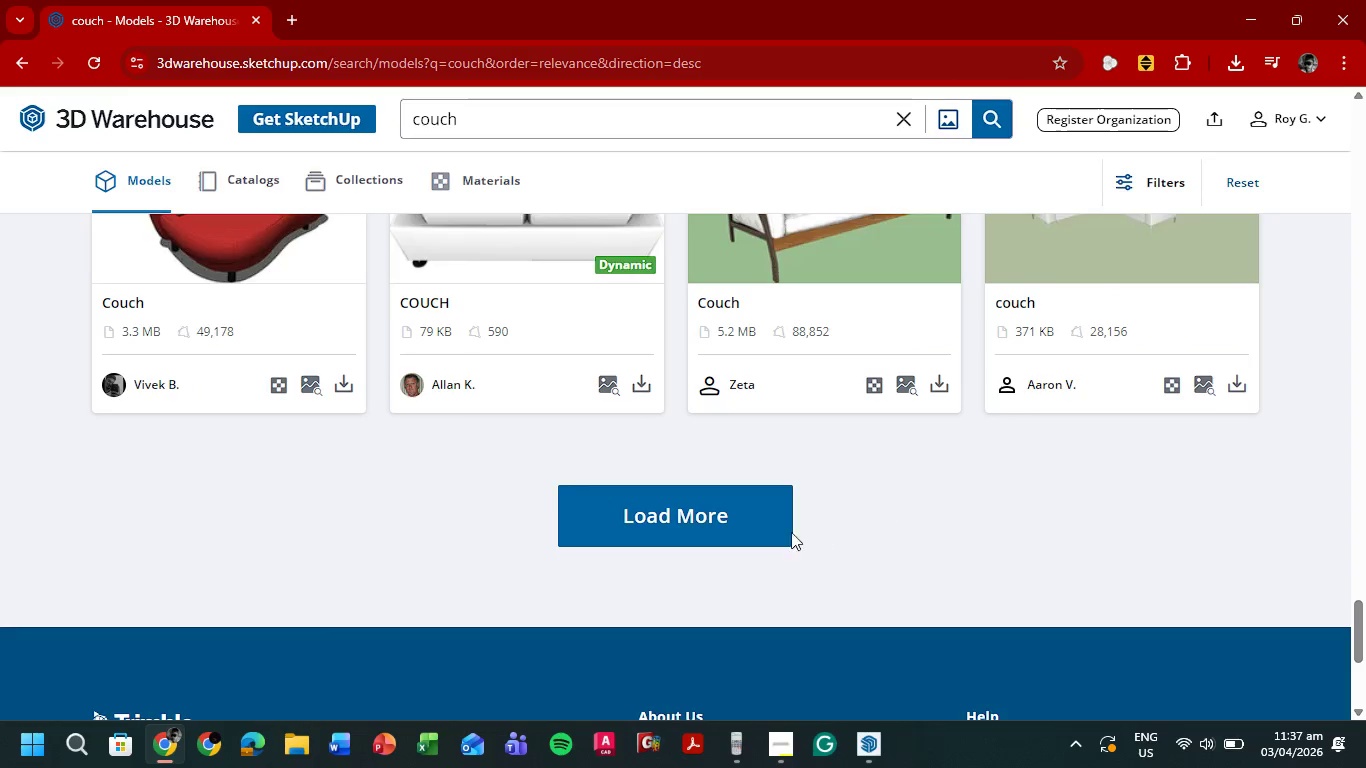 
left_click([720, 532])
 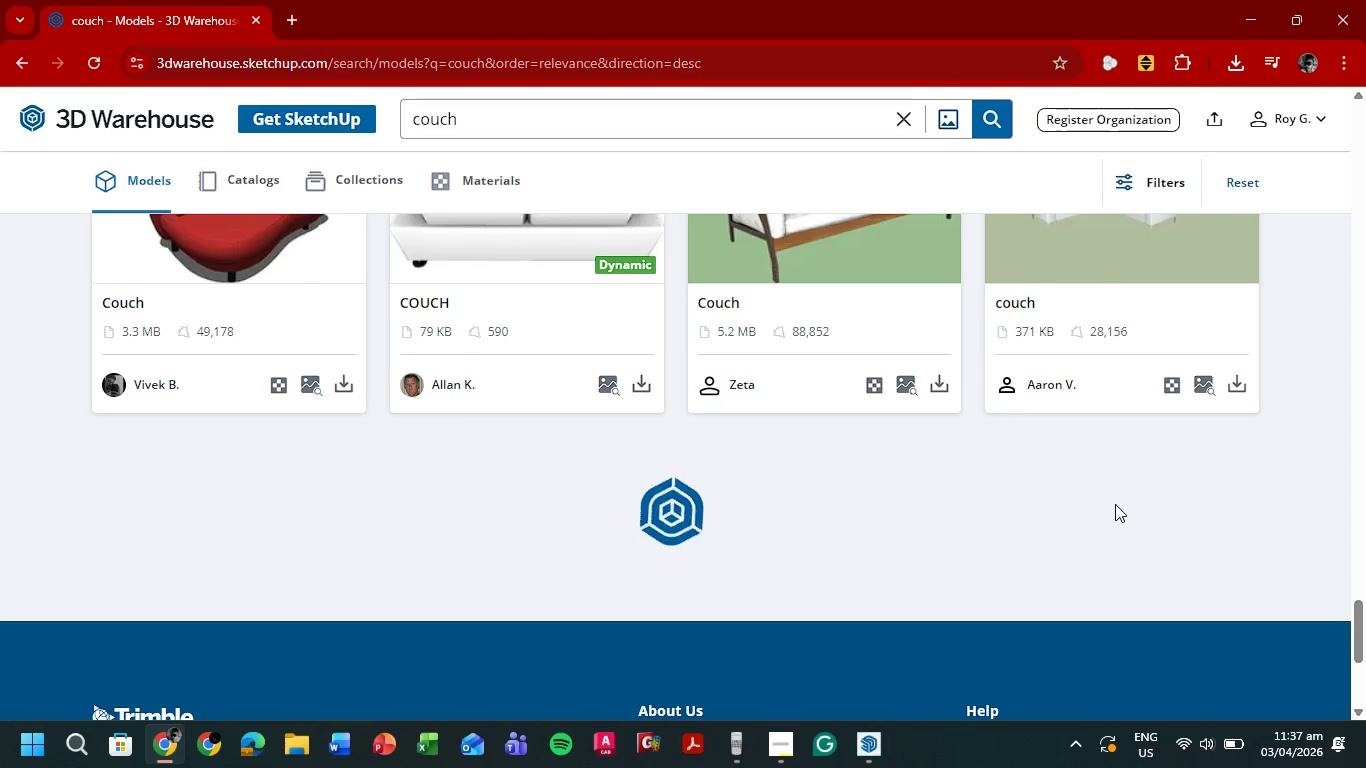 
scroll: coordinate [926, 483], scroll_direction: up, amount: 3.0
 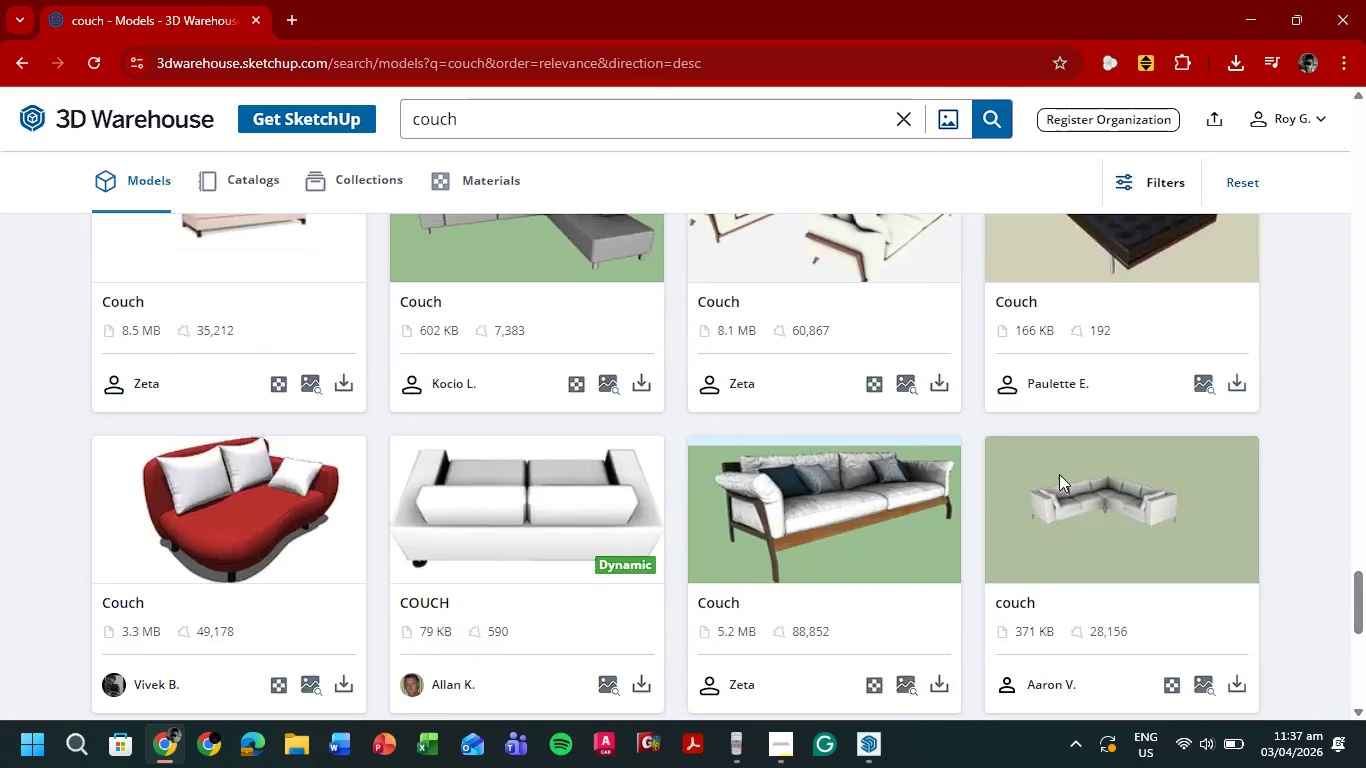 
scroll: coordinate [1058, 476], scroll_direction: down, amount: 4.0
 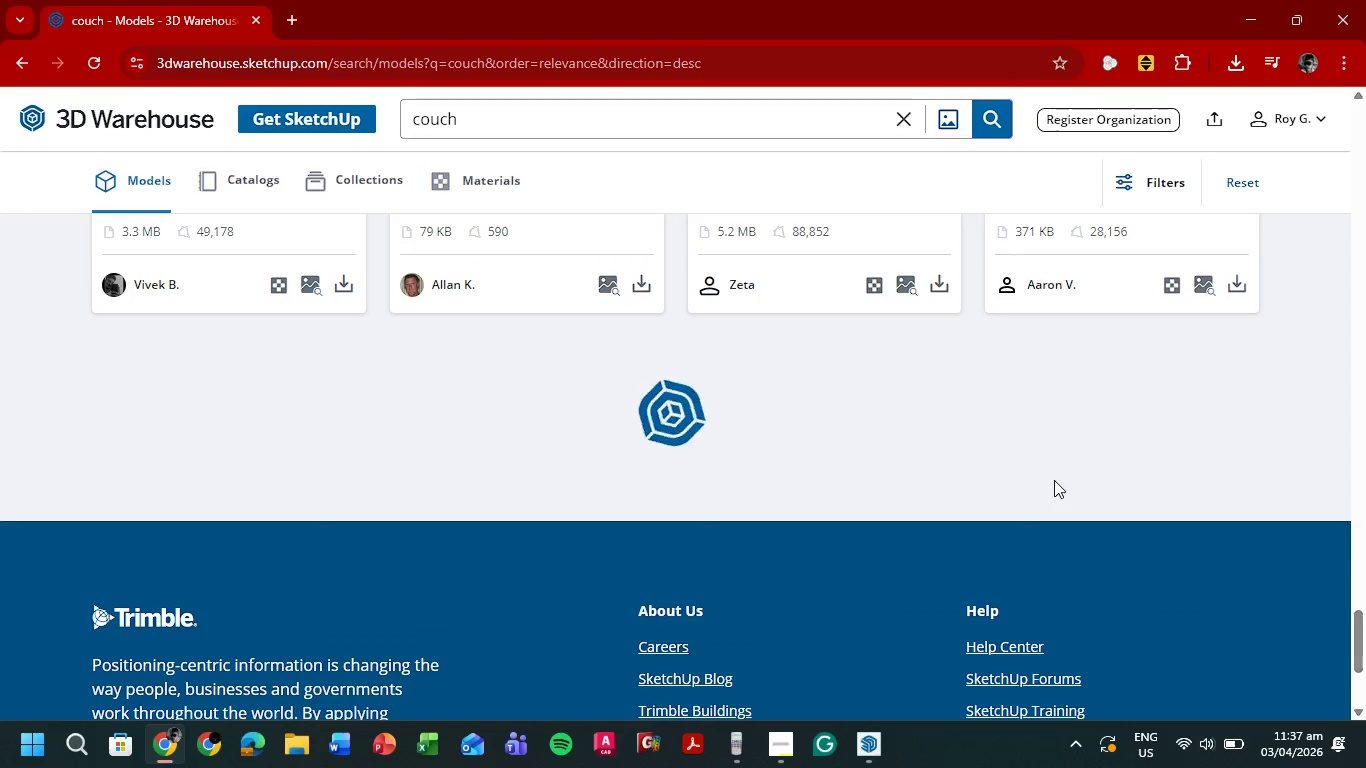 
scroll: coordinate [1090, 463], scroll_direction: up, amount: 1.0
 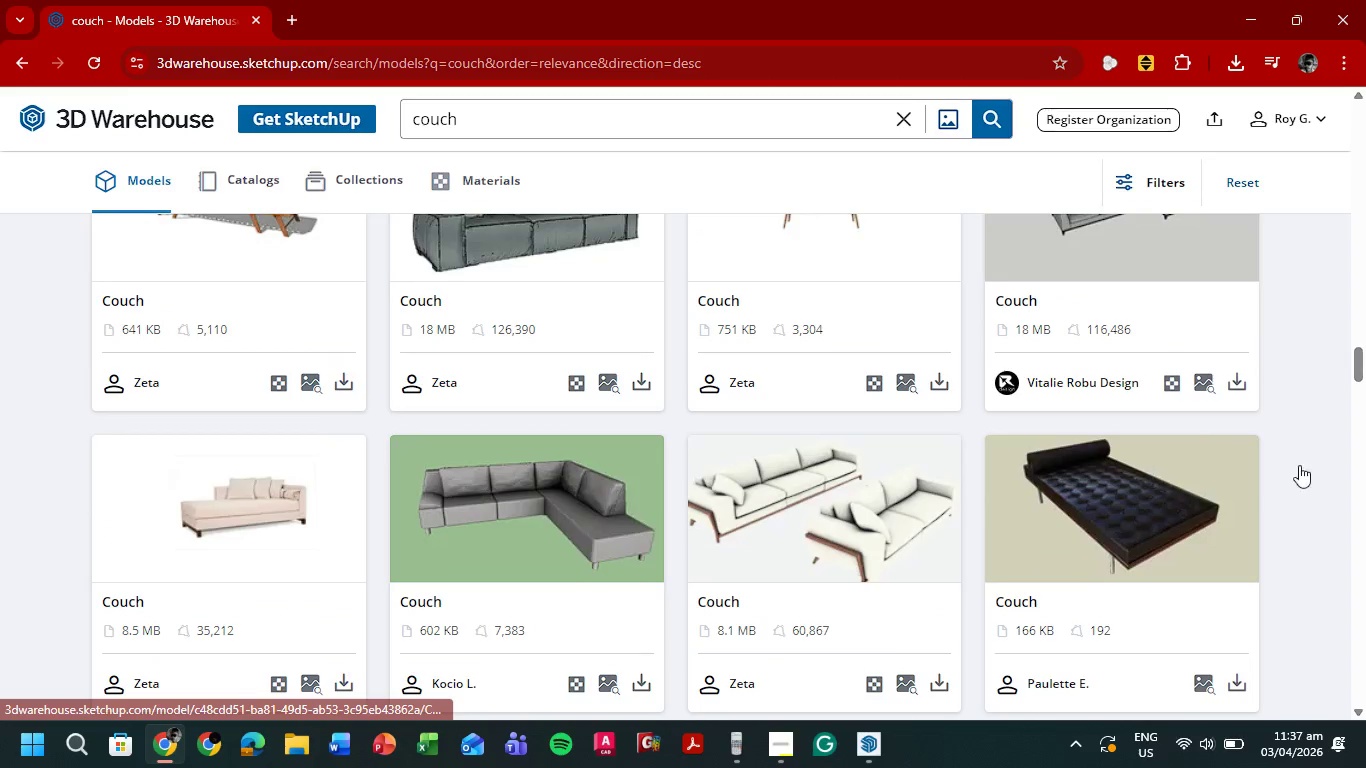 
scroll: coordinate [1311, 466], scroll_direction: down, amount: 3.0
 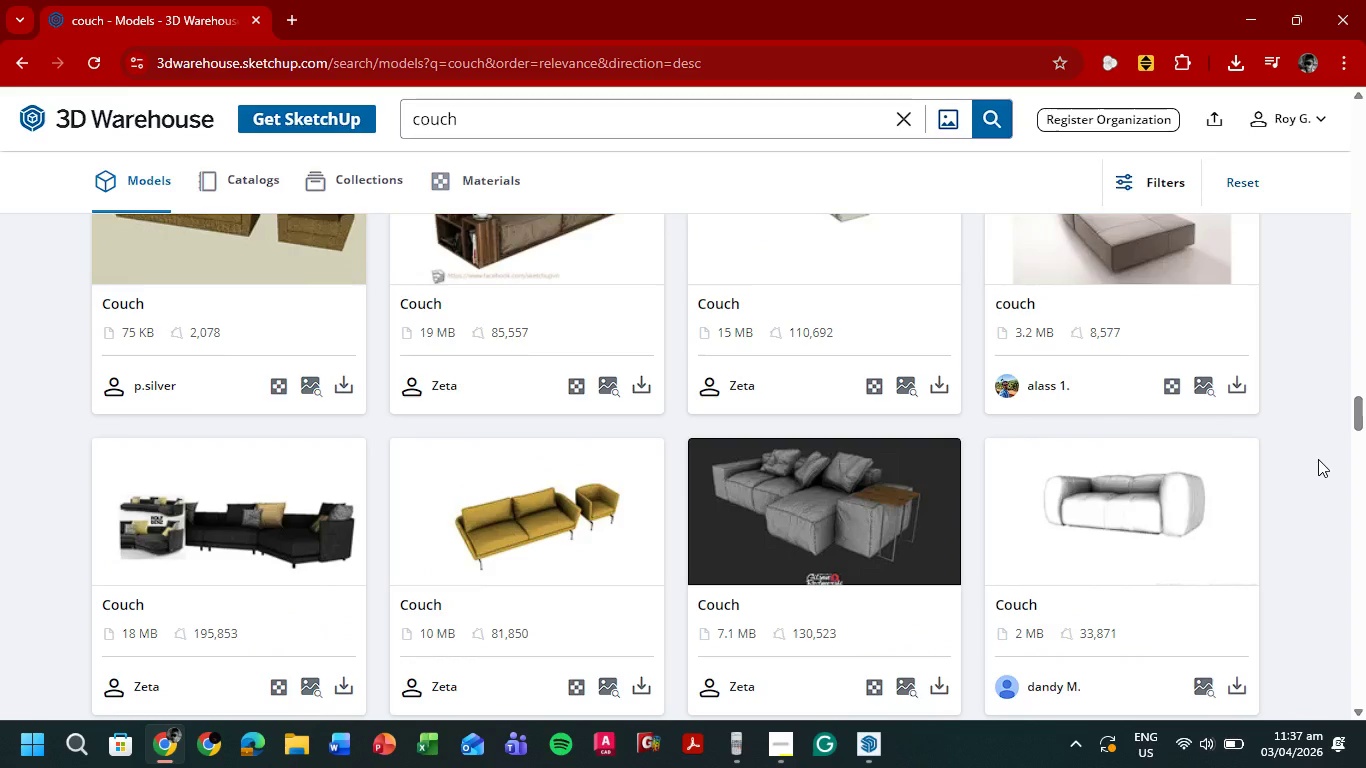 
scroll: coordinate [1318, 459], scroll_direction: up, amount: 2.0
 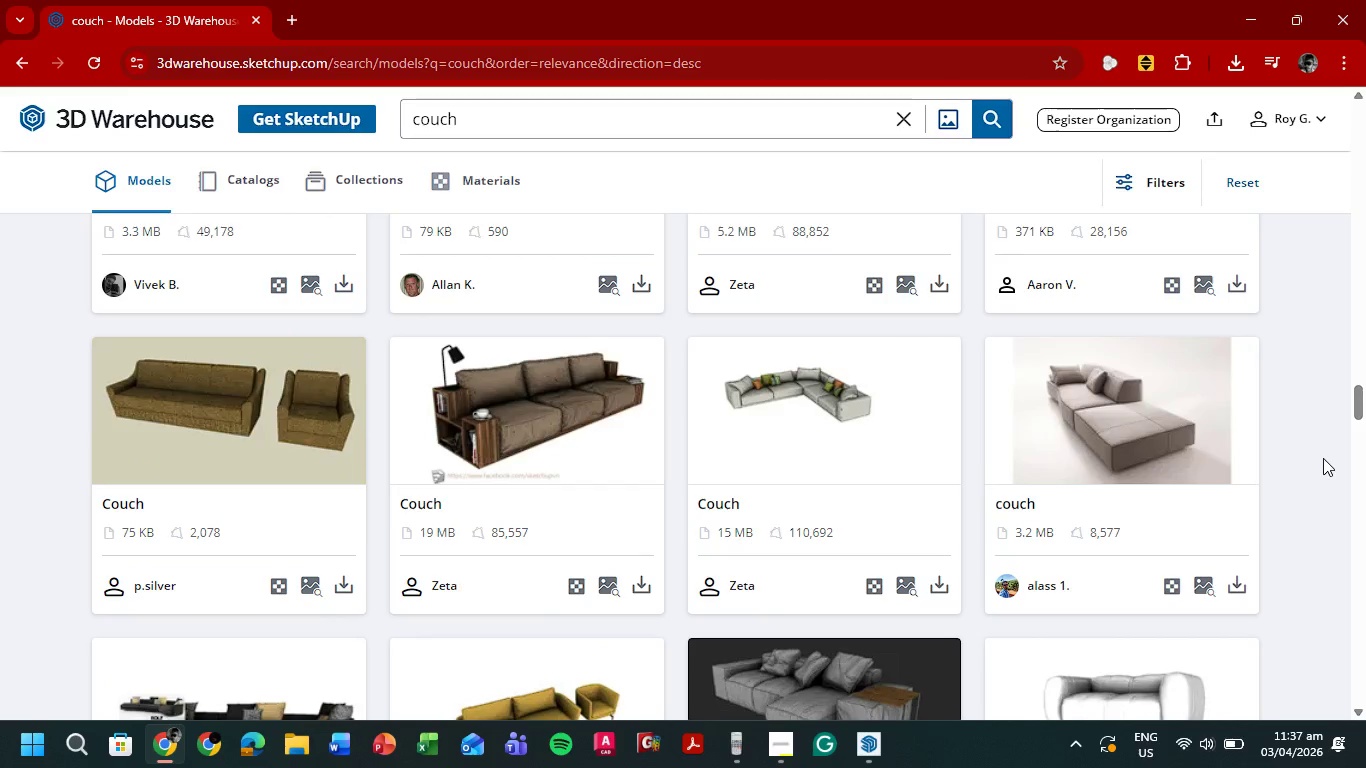 
scroll: coordinate [1329, 461], scroll_direction: down, amount: 7.0
 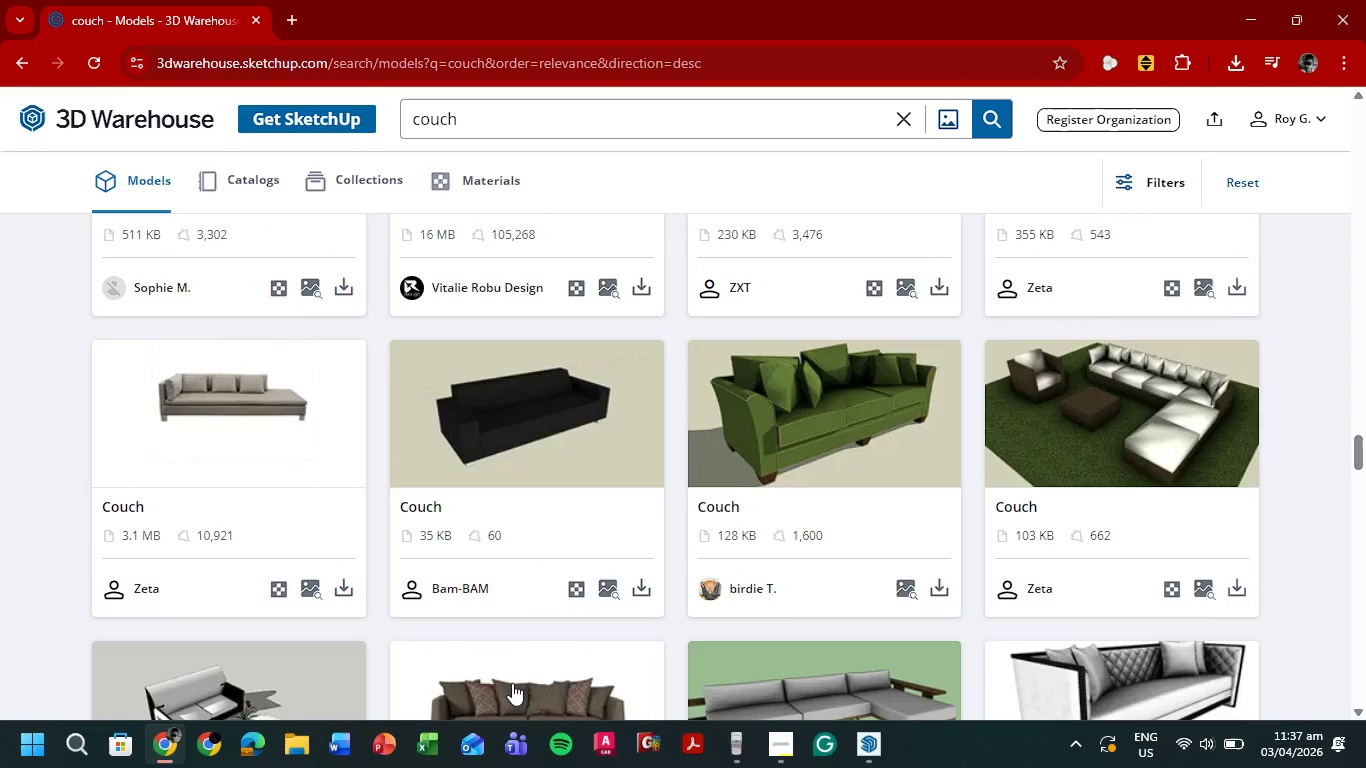 
wait(6.92)
 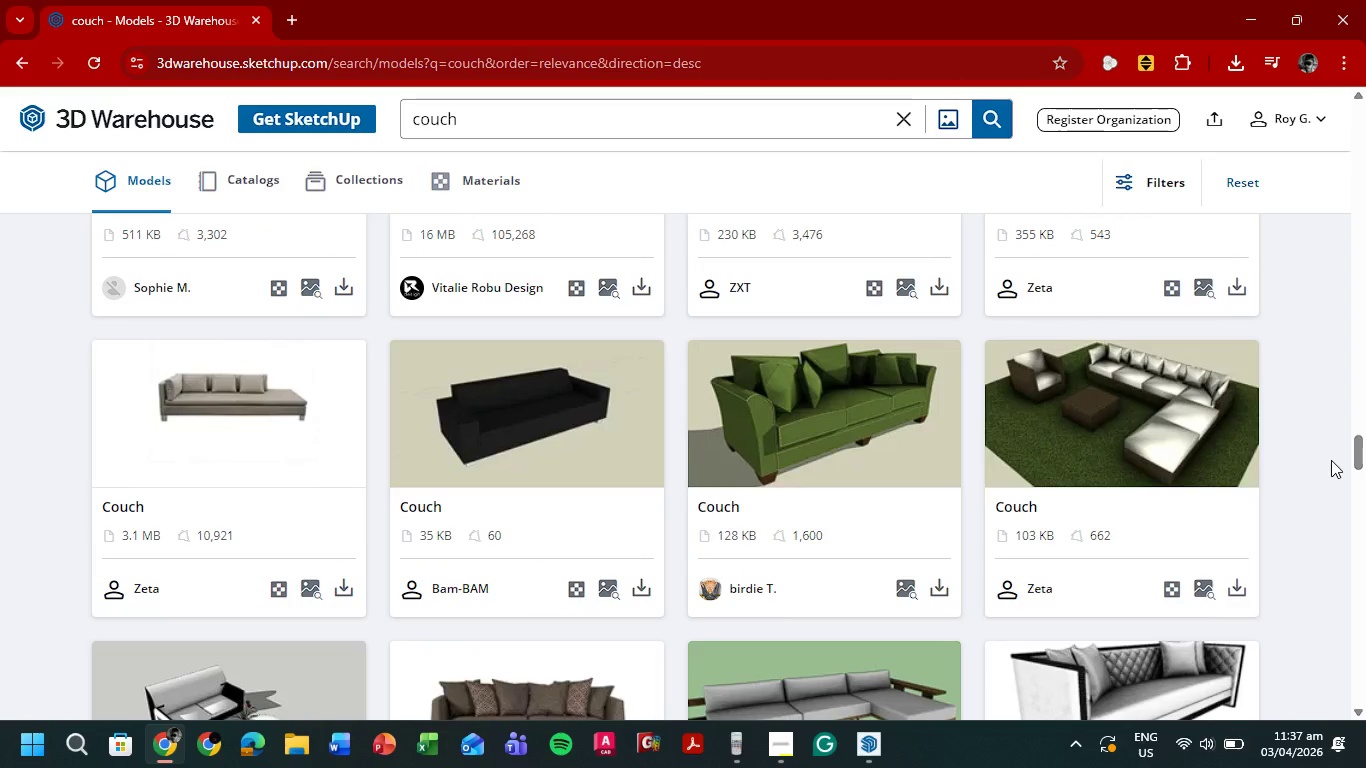 
double_click([299, 19])
 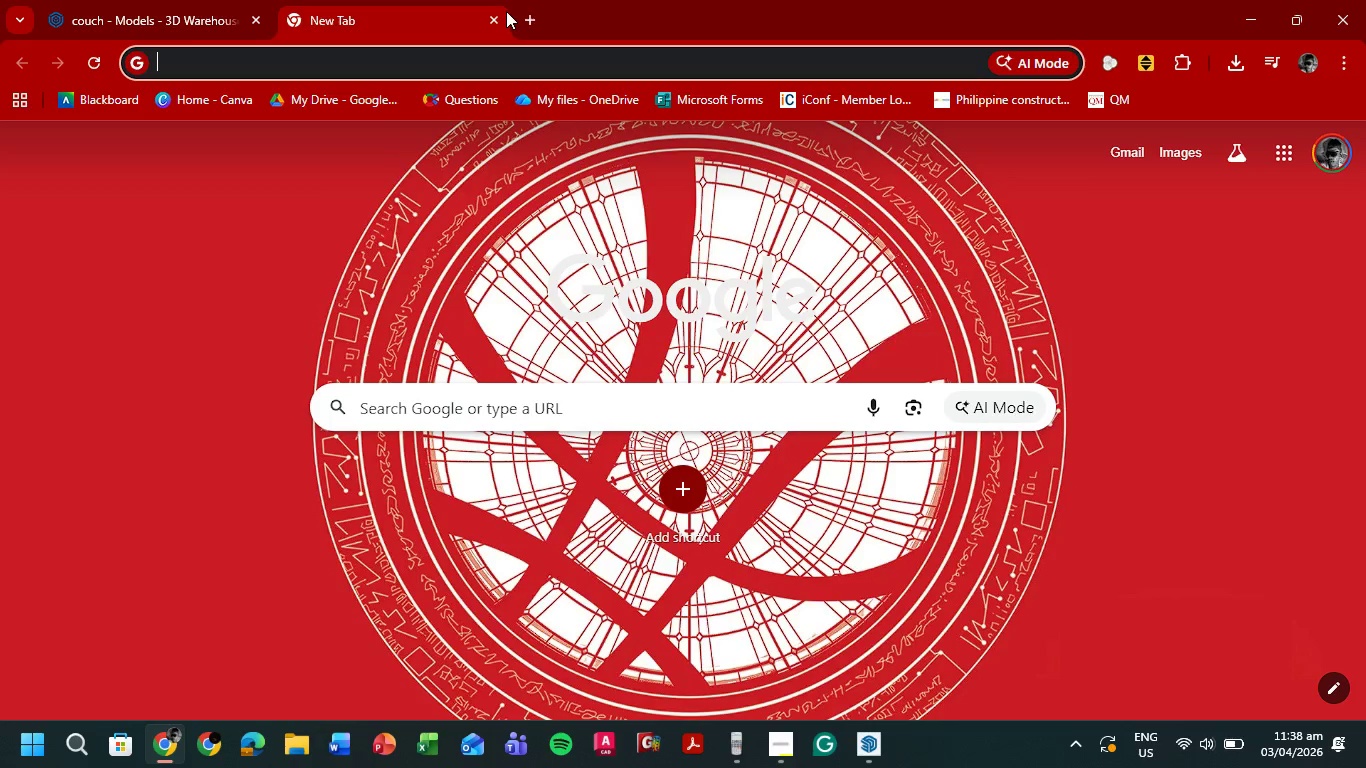 
key(Control+Shift+ShiftLeft)
 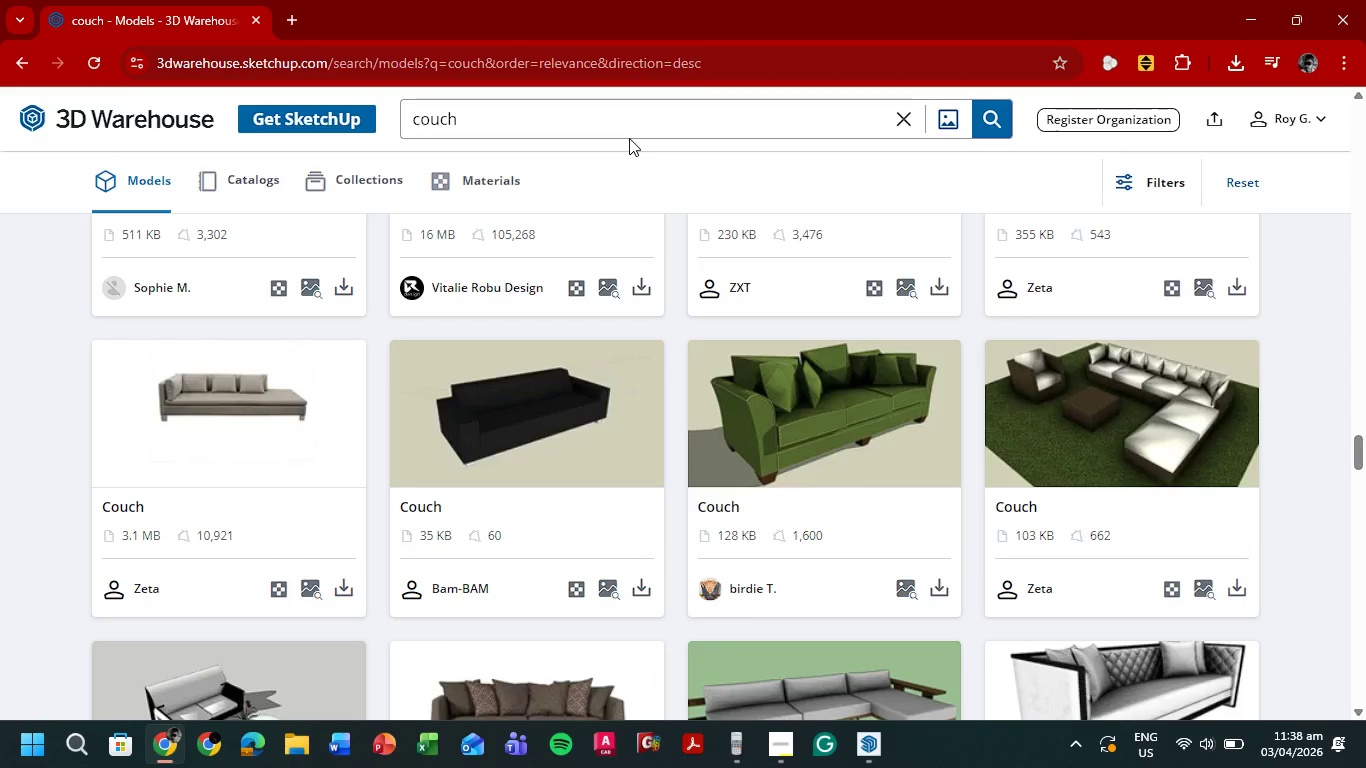 
key(Control+Shift+N)
 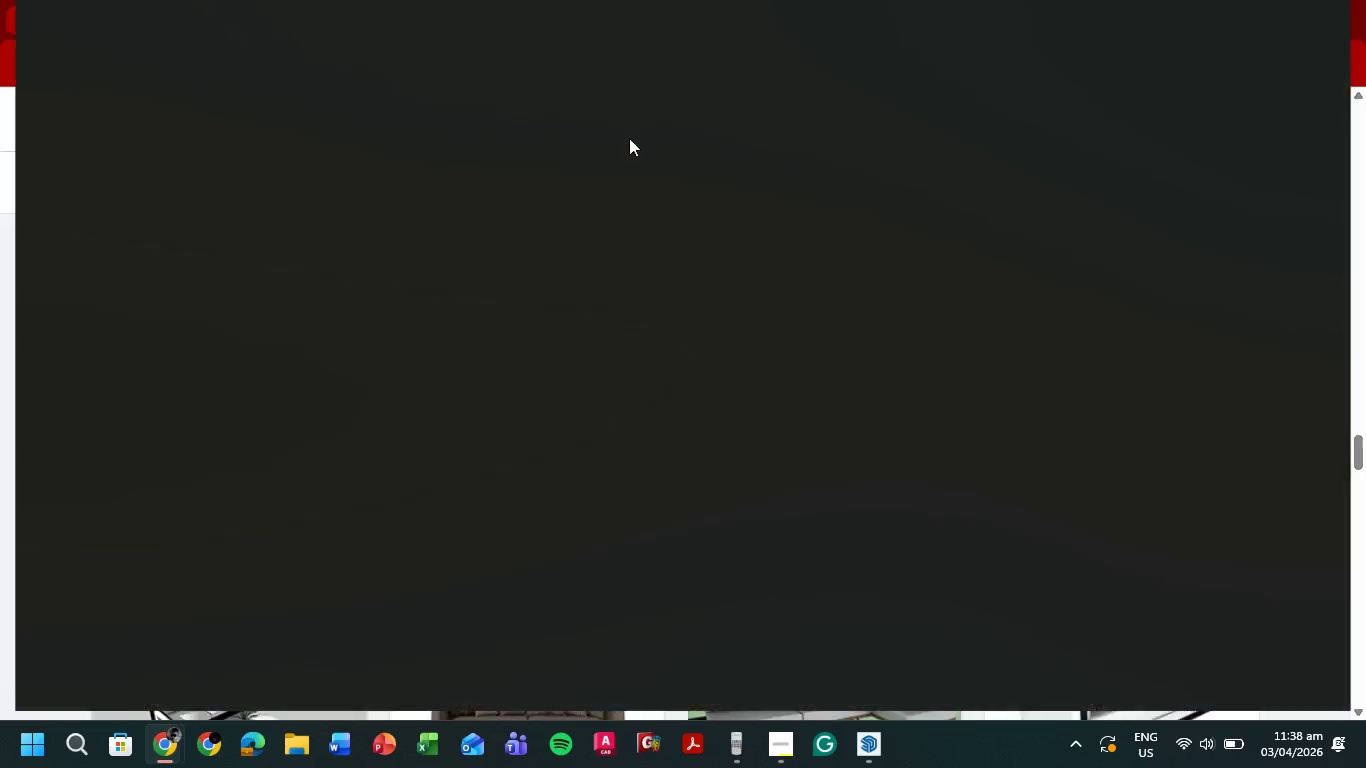 
type(how to mirror objects sketchup)
 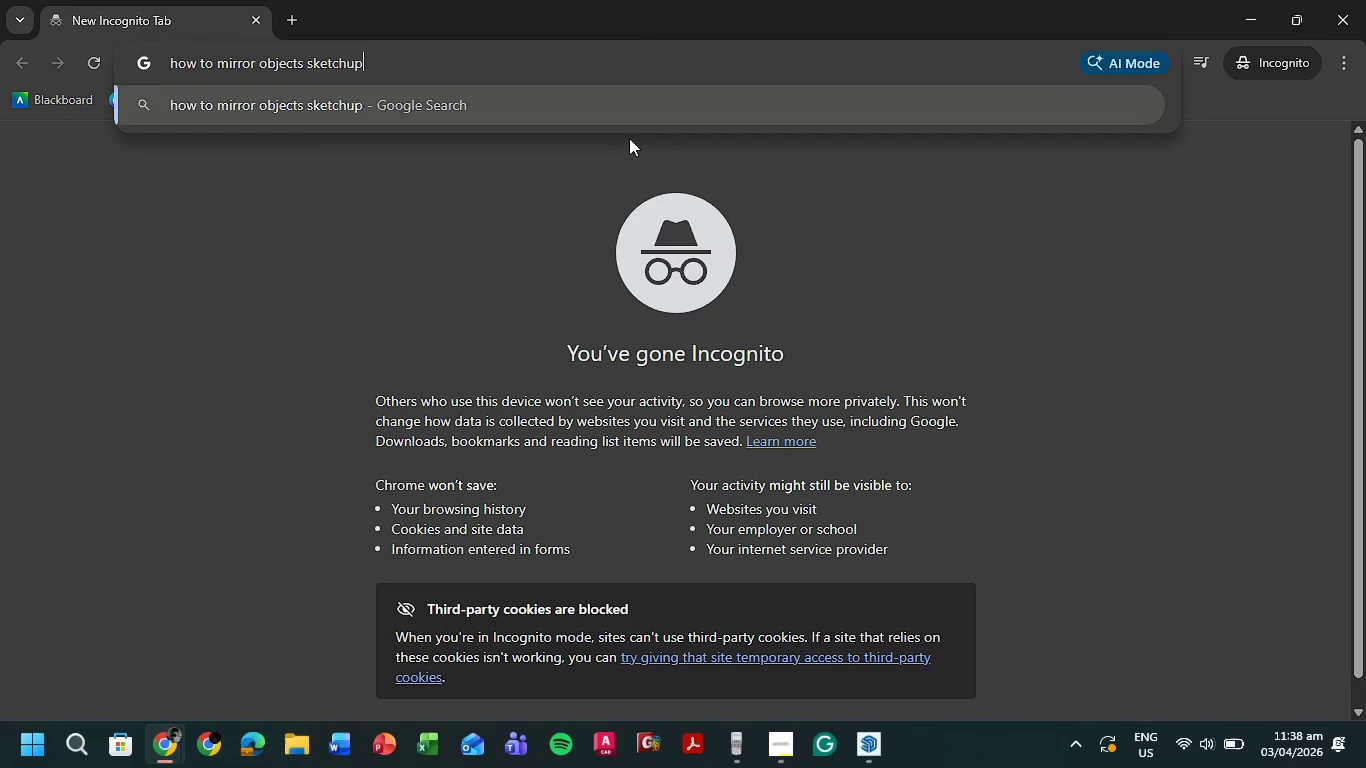 
key(Enter)
 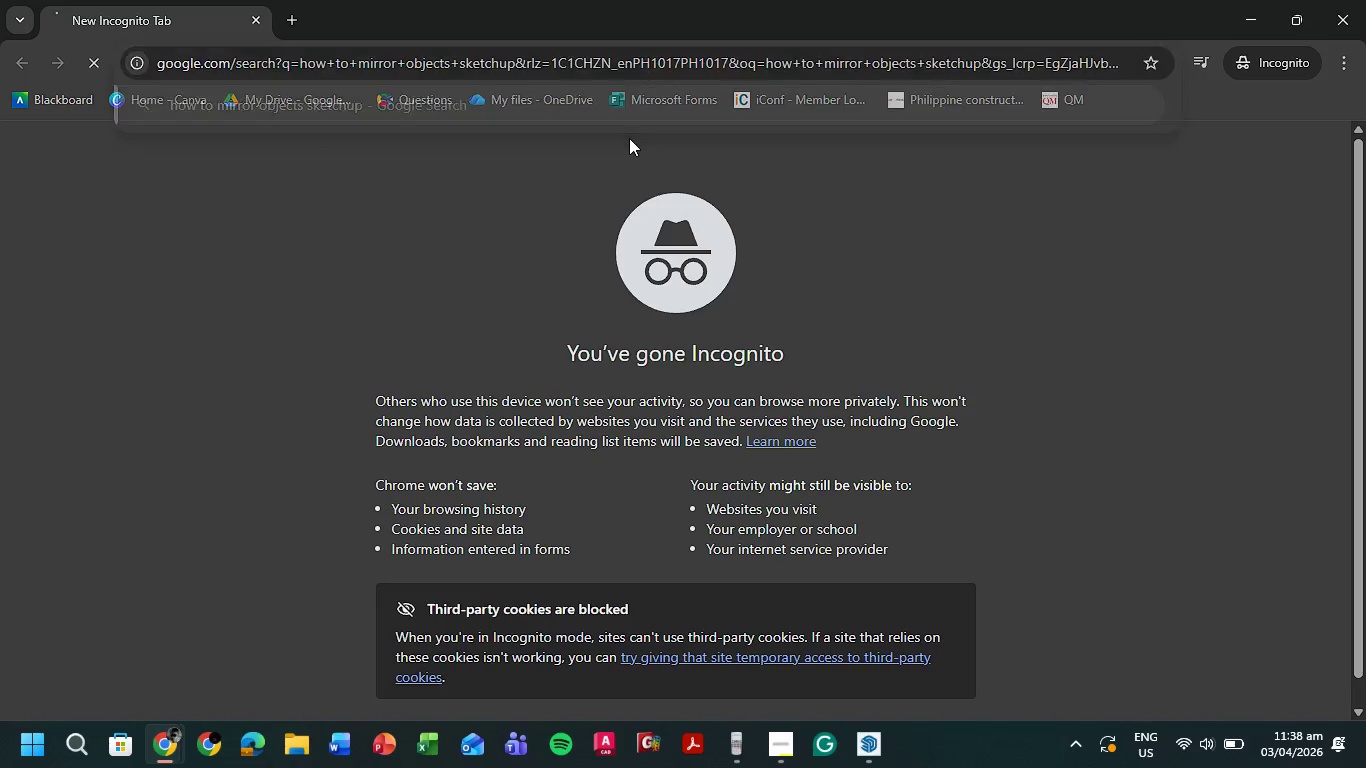 
key(Enter)
 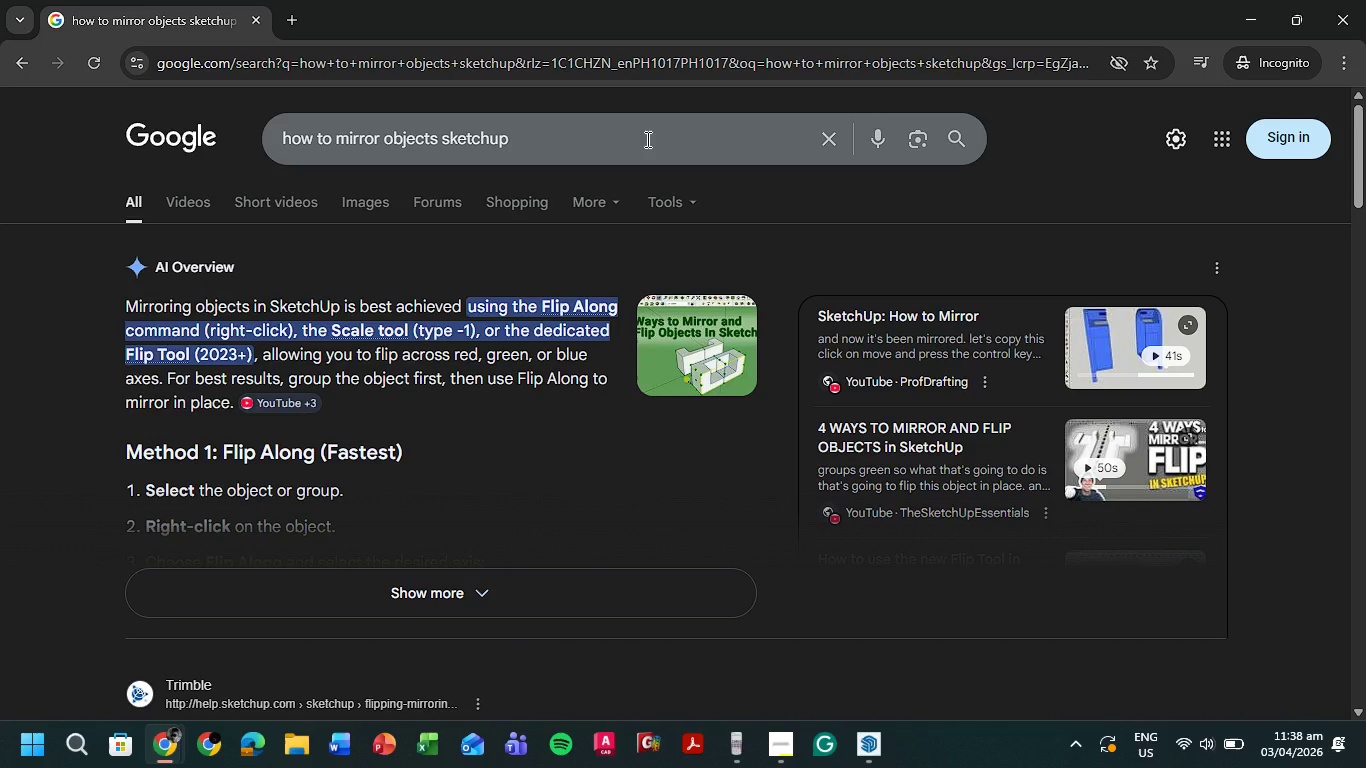 
wait(15.12)
 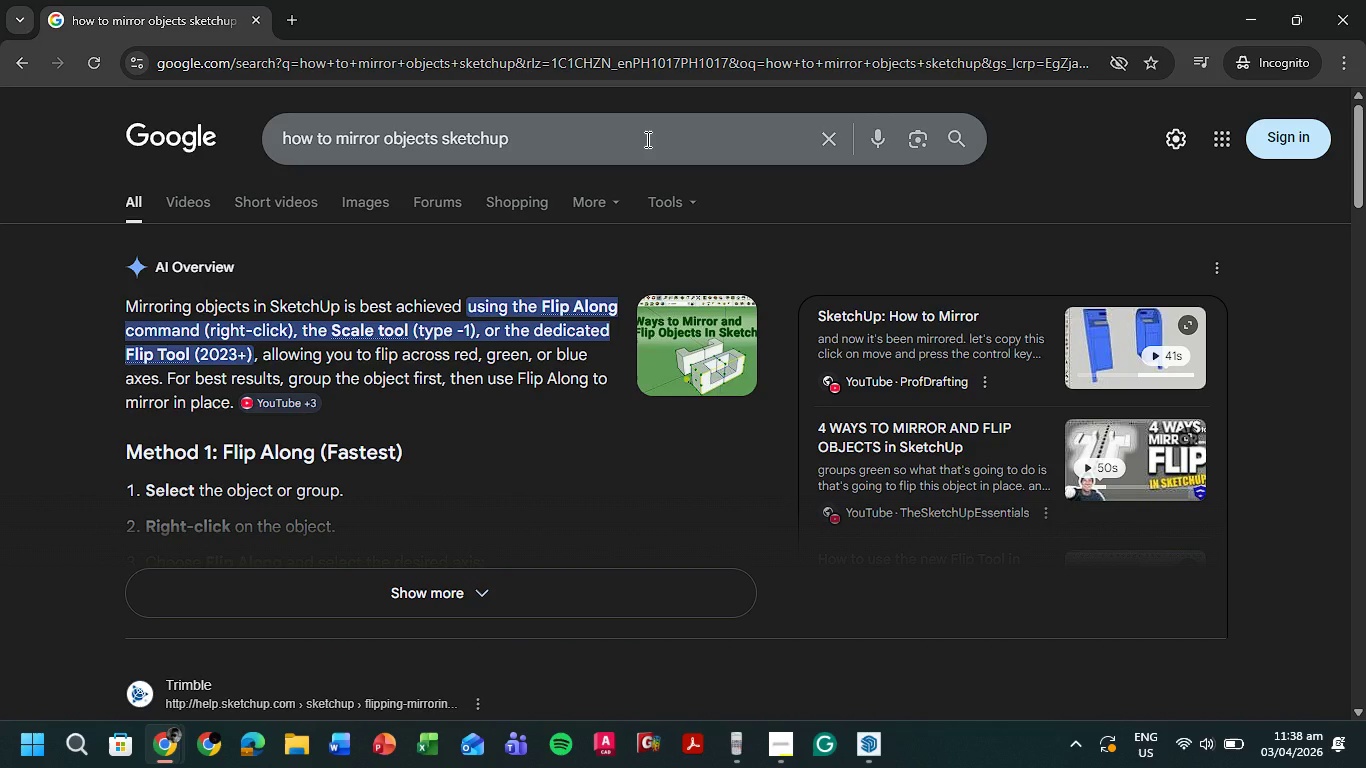 
left_click([1258, 12])
 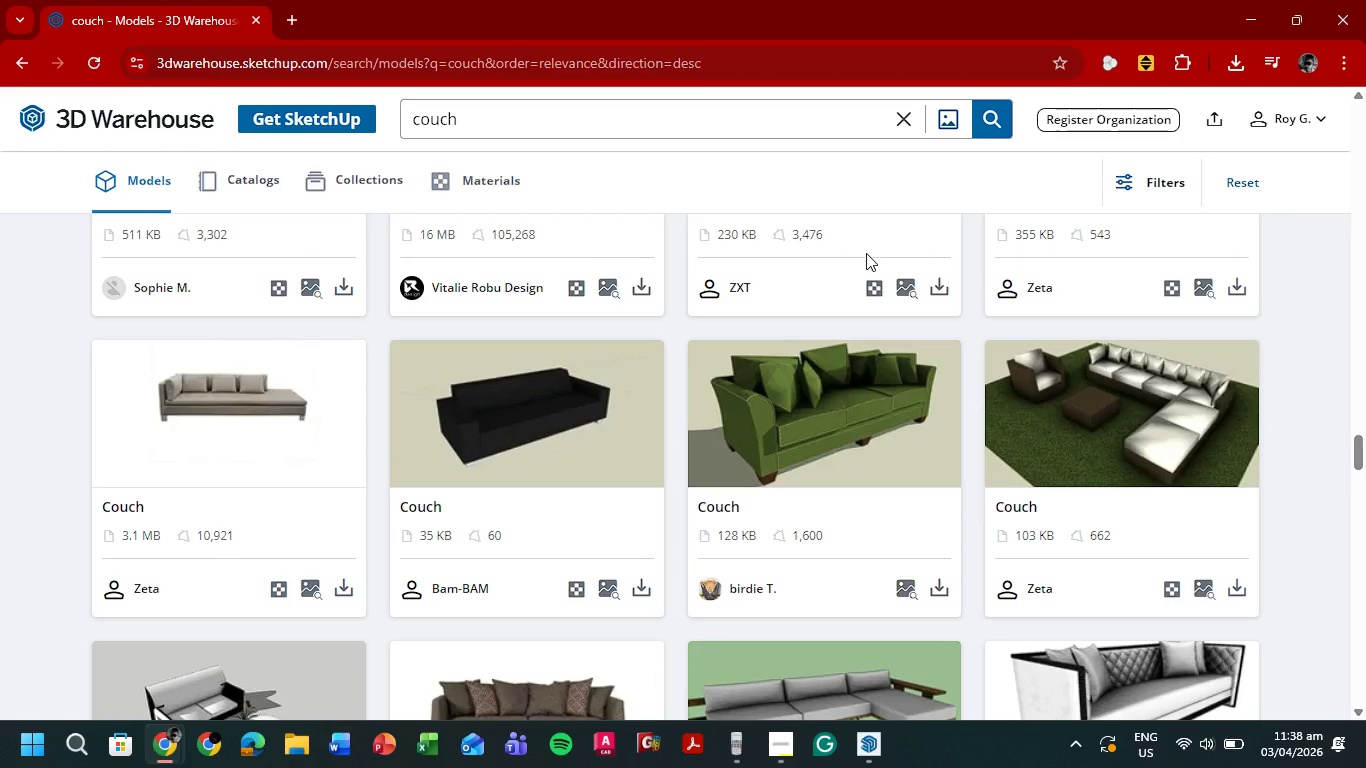 
scroll: coordinate [866, 254], scroll_direction: down, amount: 2.0
 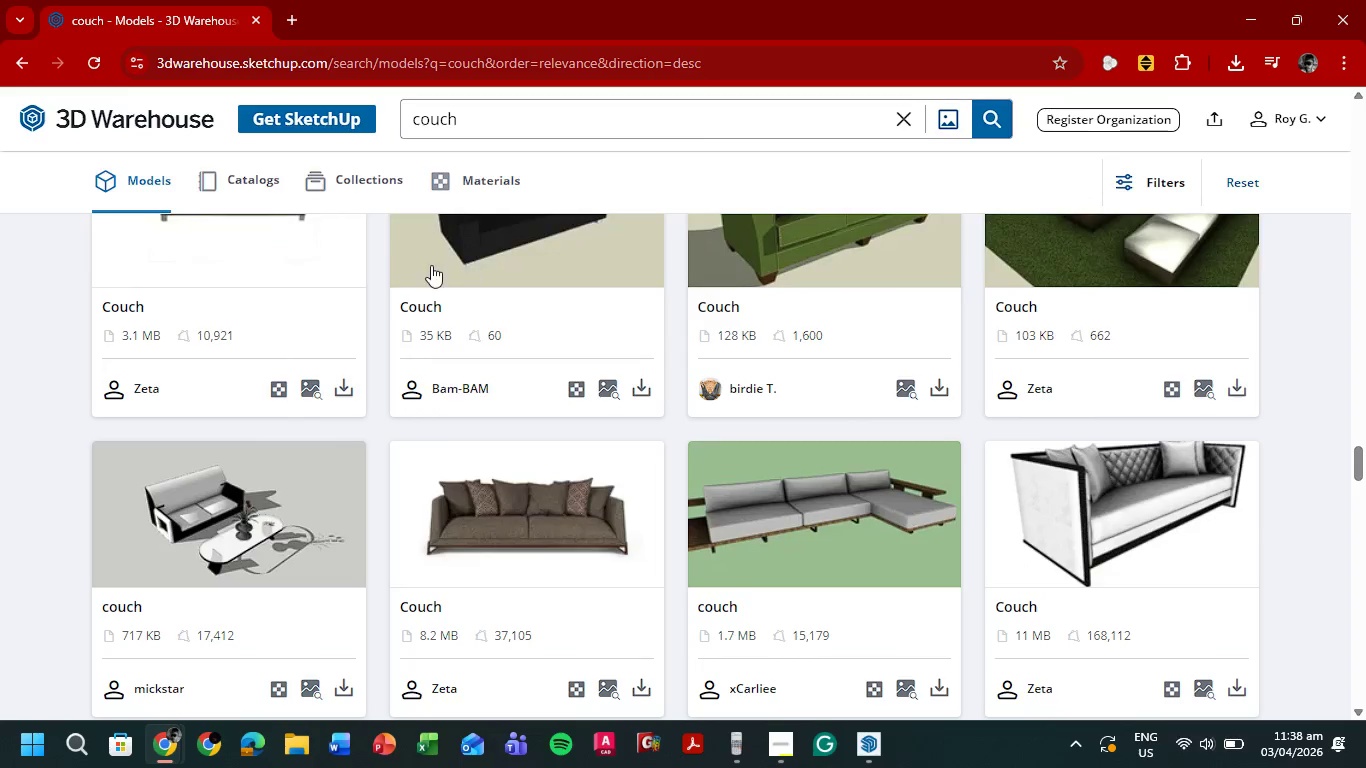 
scroll: coordinate [308, 296], scroll_direction: up, amount: 4.0
 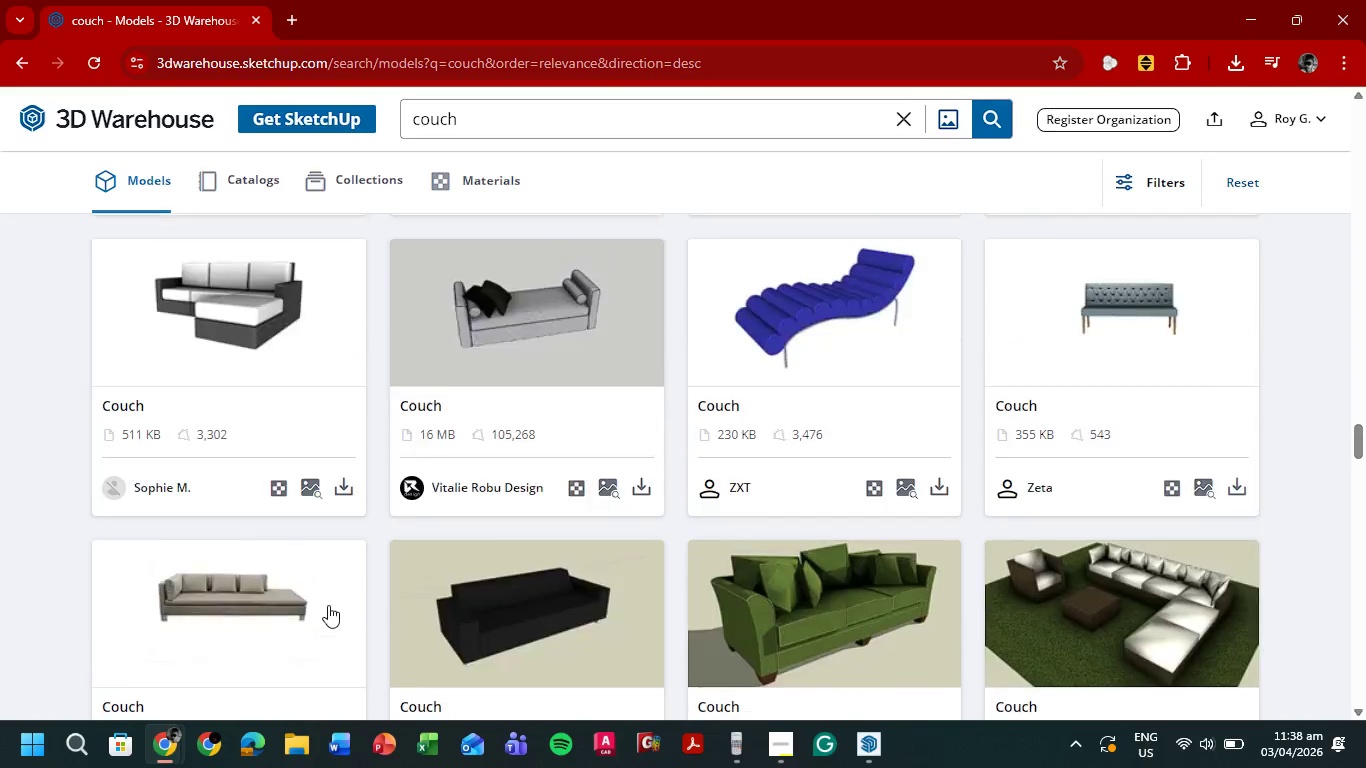 
scroll: coordinate [375, 471], scroll_direction: down, amount: 3.0
 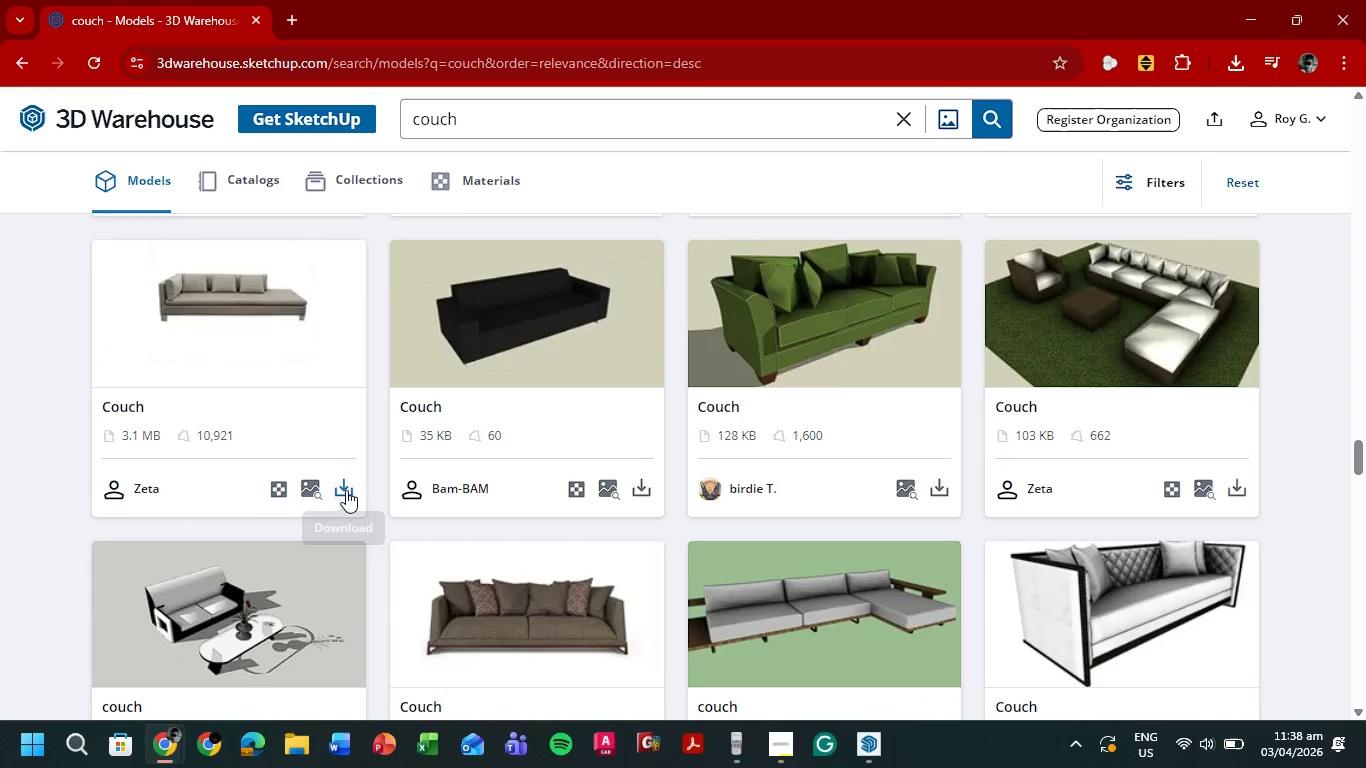 
left_click([346, 490])
 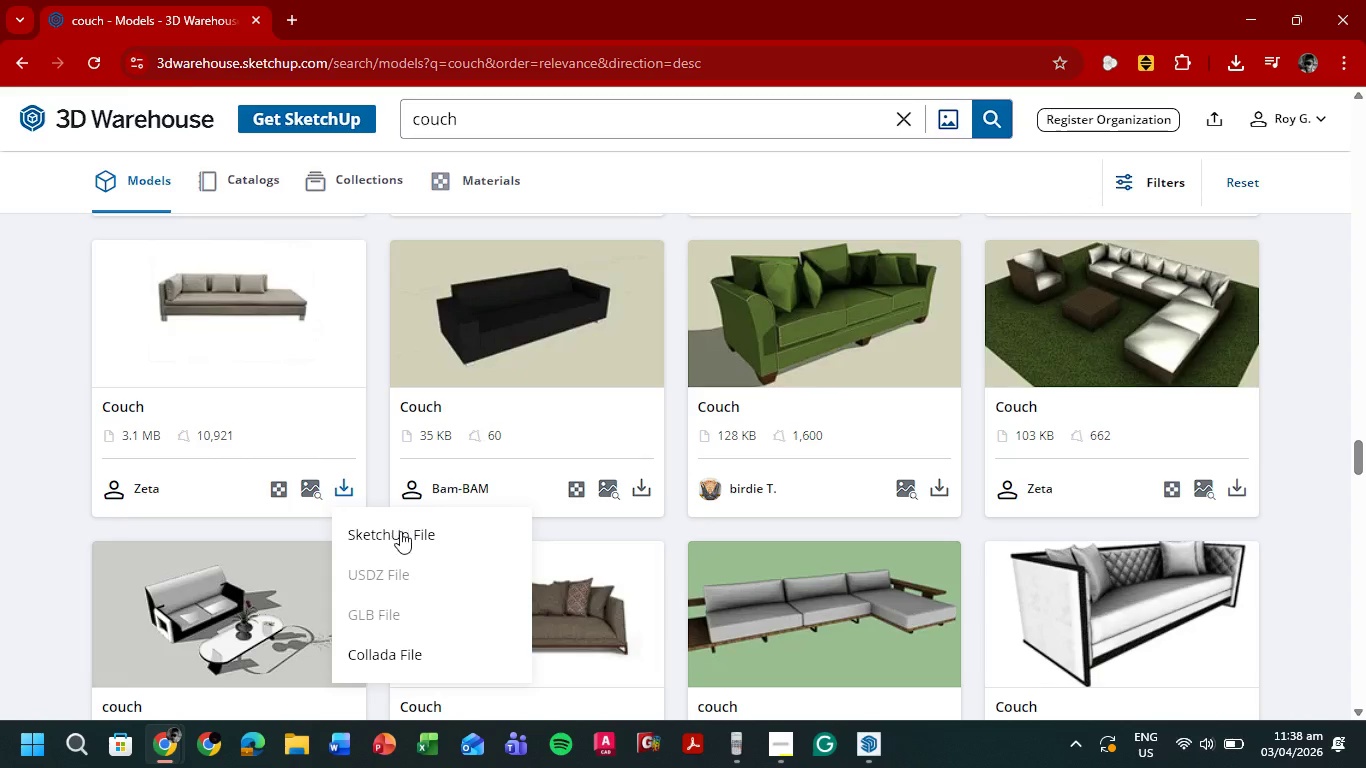 
left_click([400, 531])
 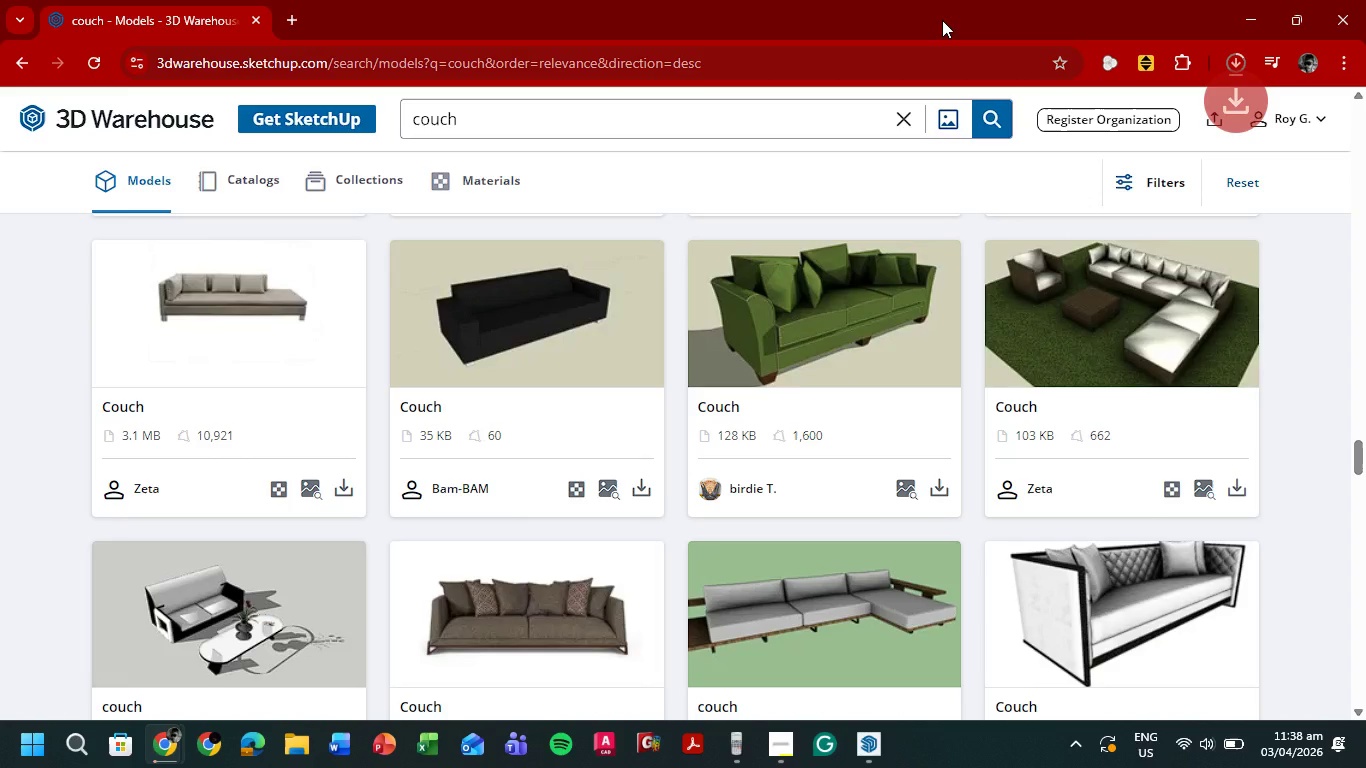 
wait(9.58)
 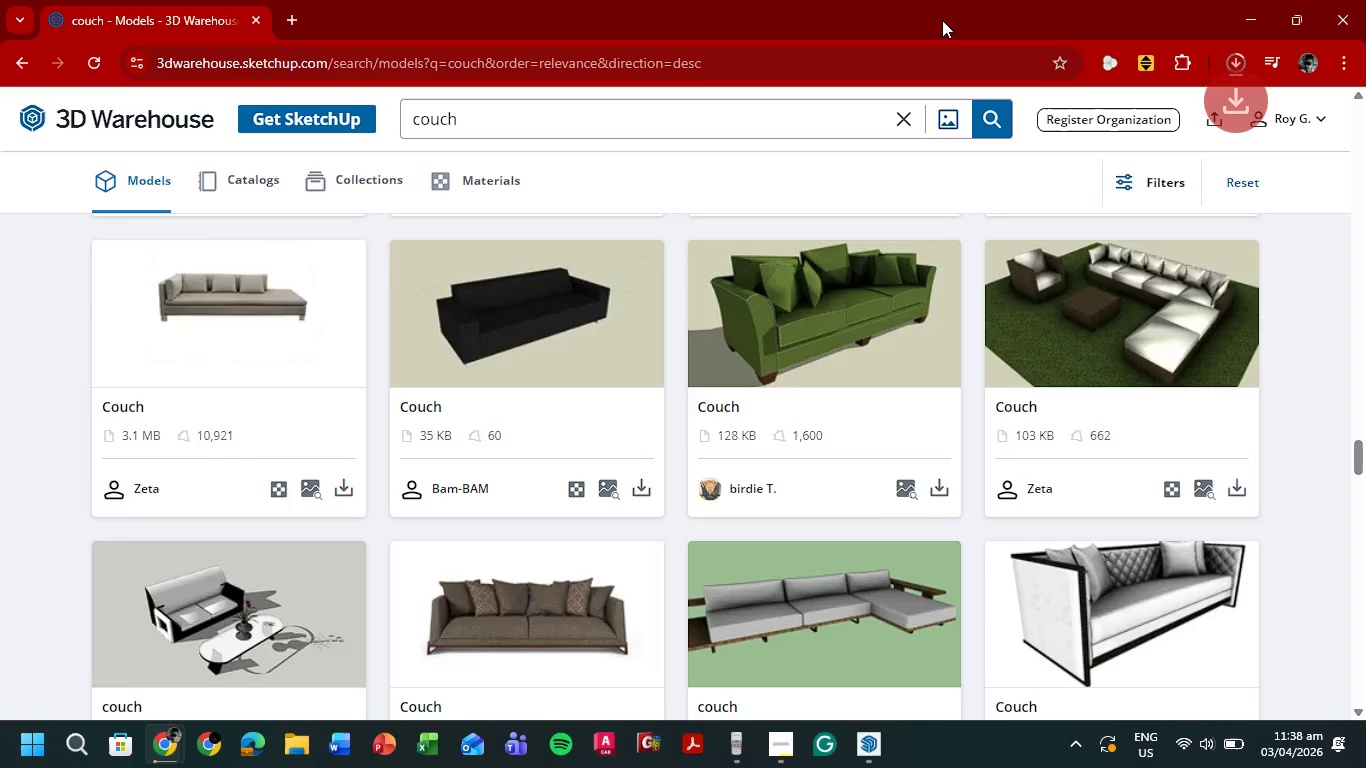 
mouse_move([1135, 76])
 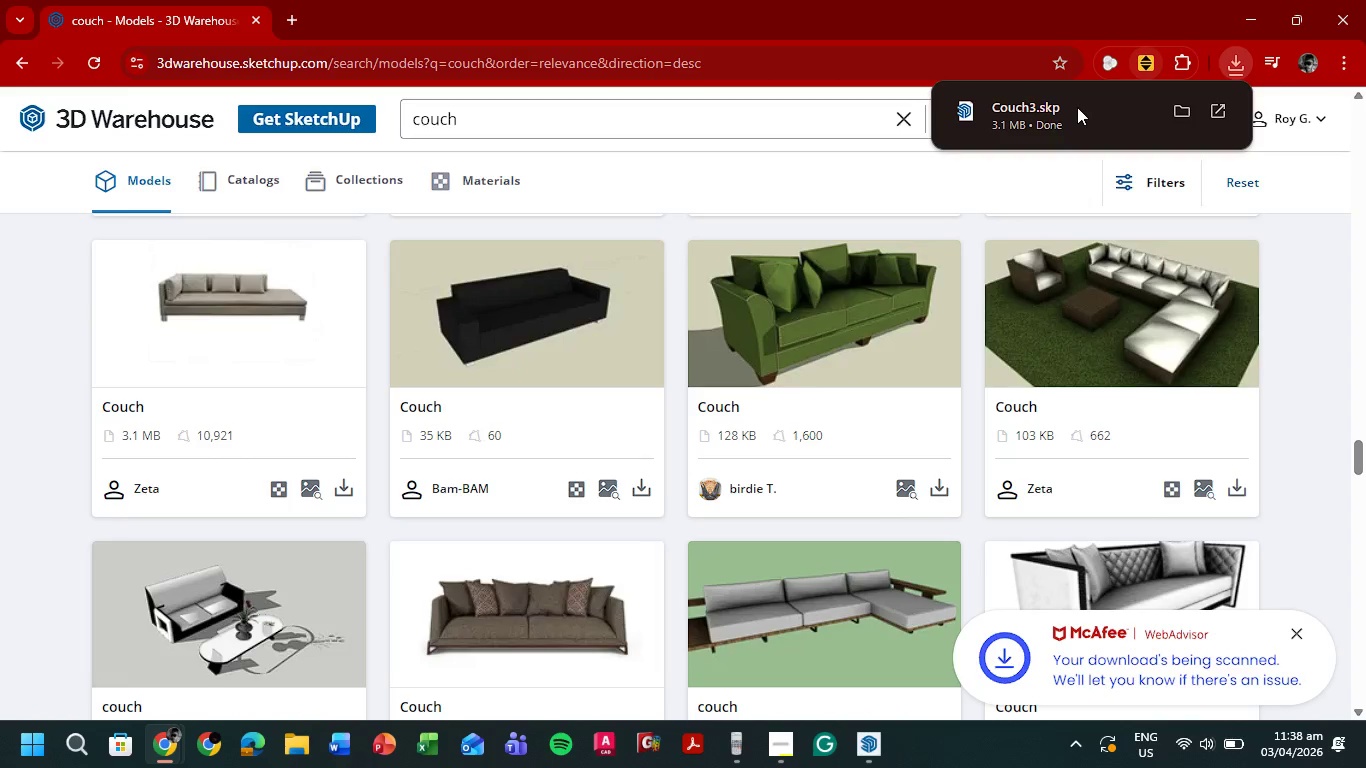 
left_click([1077, 107])
 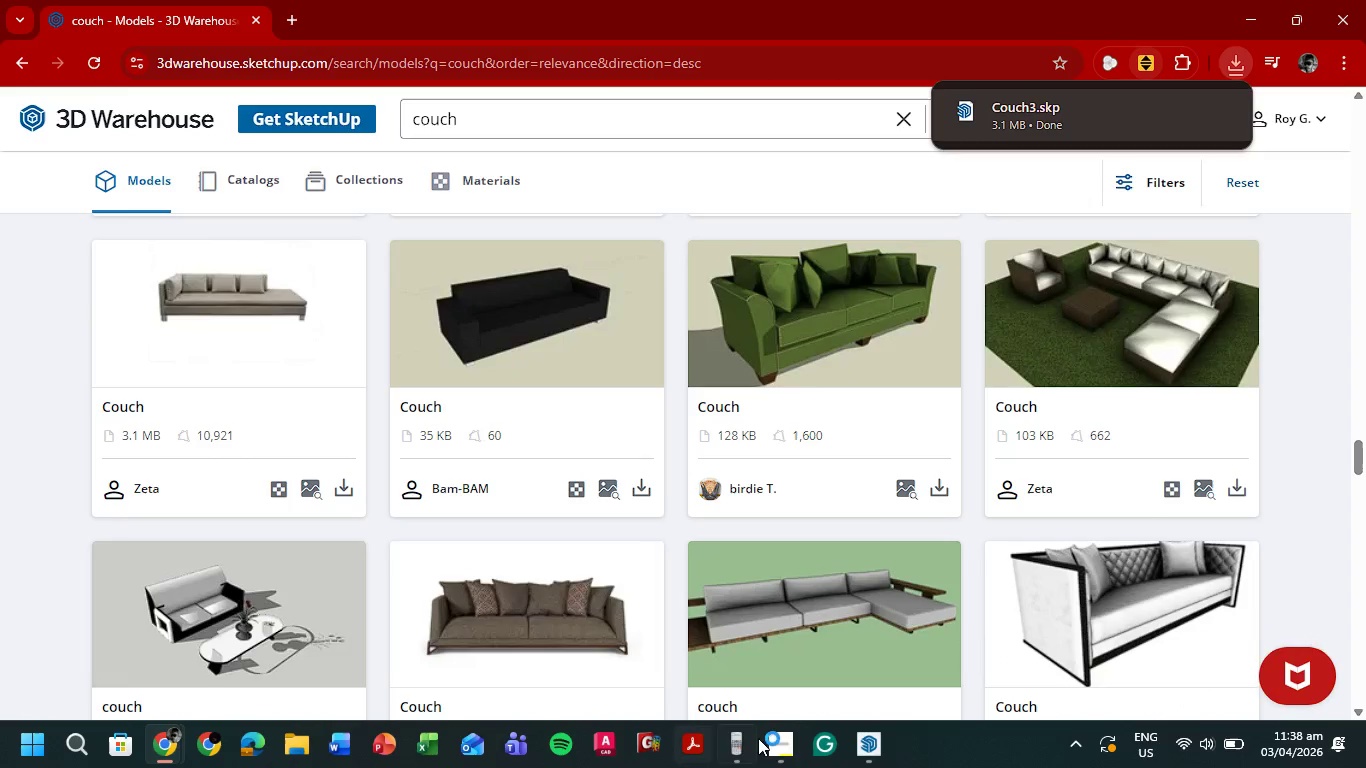 
left_click([780, 744])